 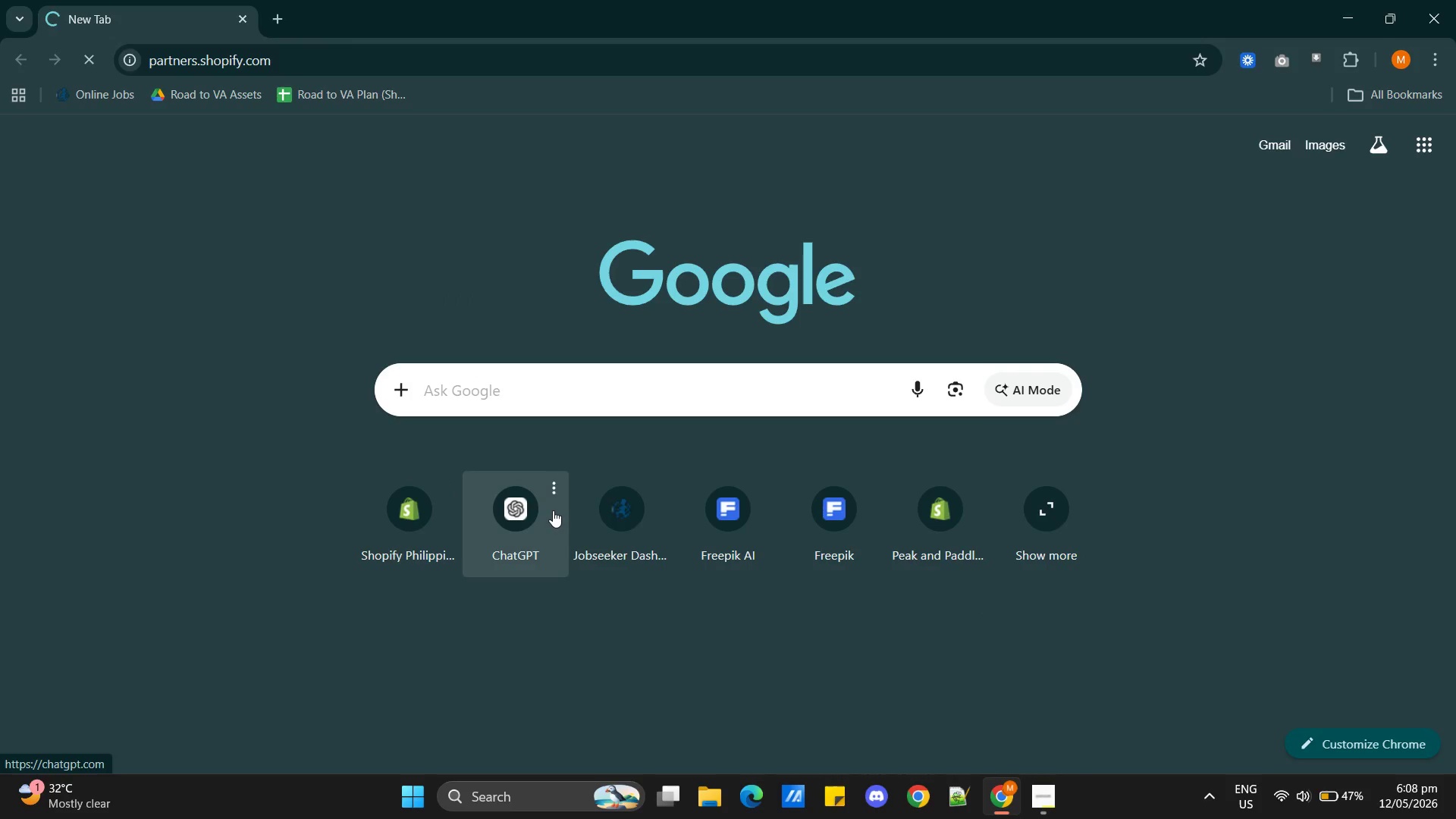 
scroll: coordinate [401, 617], scroll_direction: down, amount: 2.0
 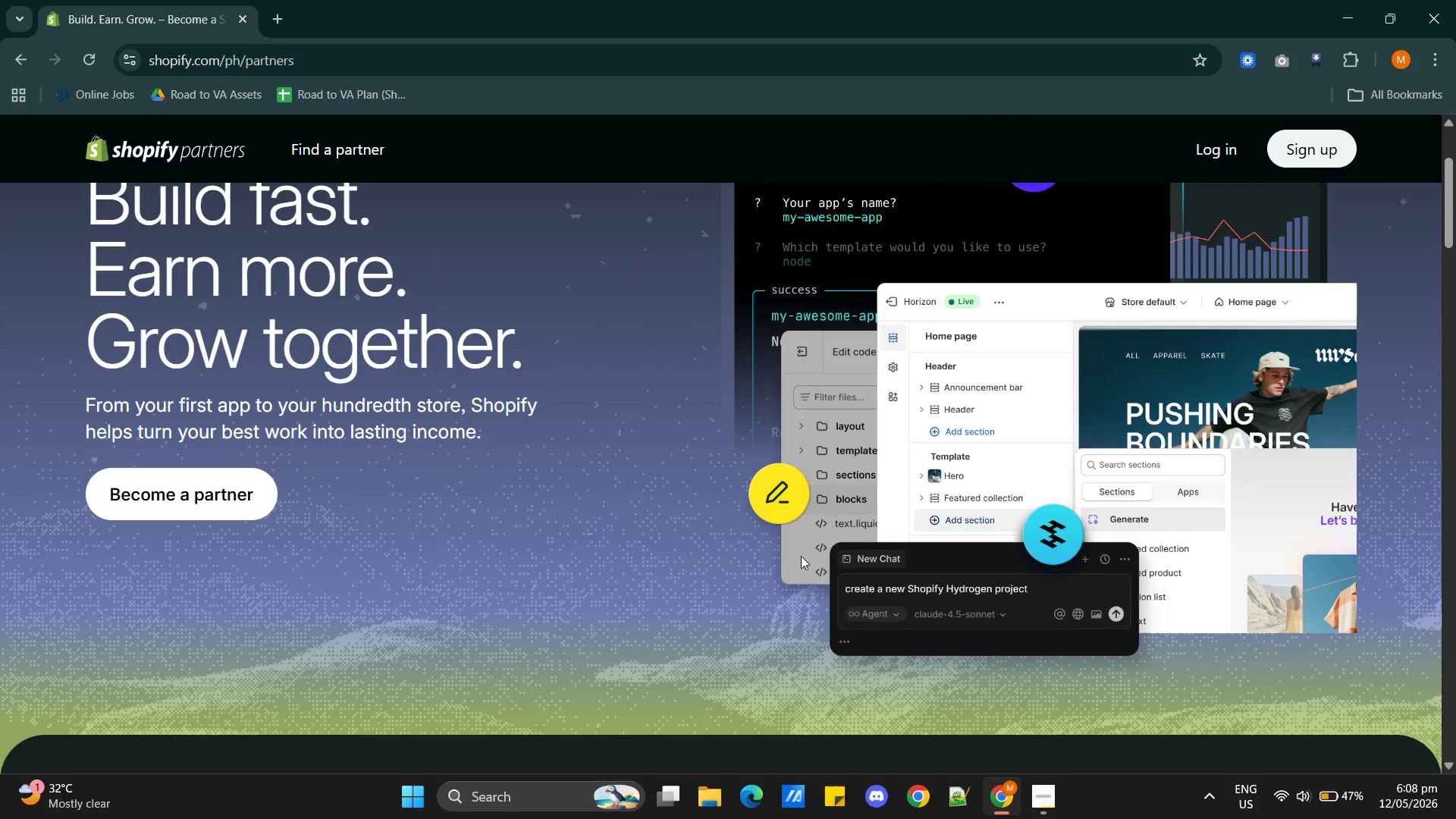 
scroll: coordinate [1058, 568], scroll_direction: up, amount: 2.0
 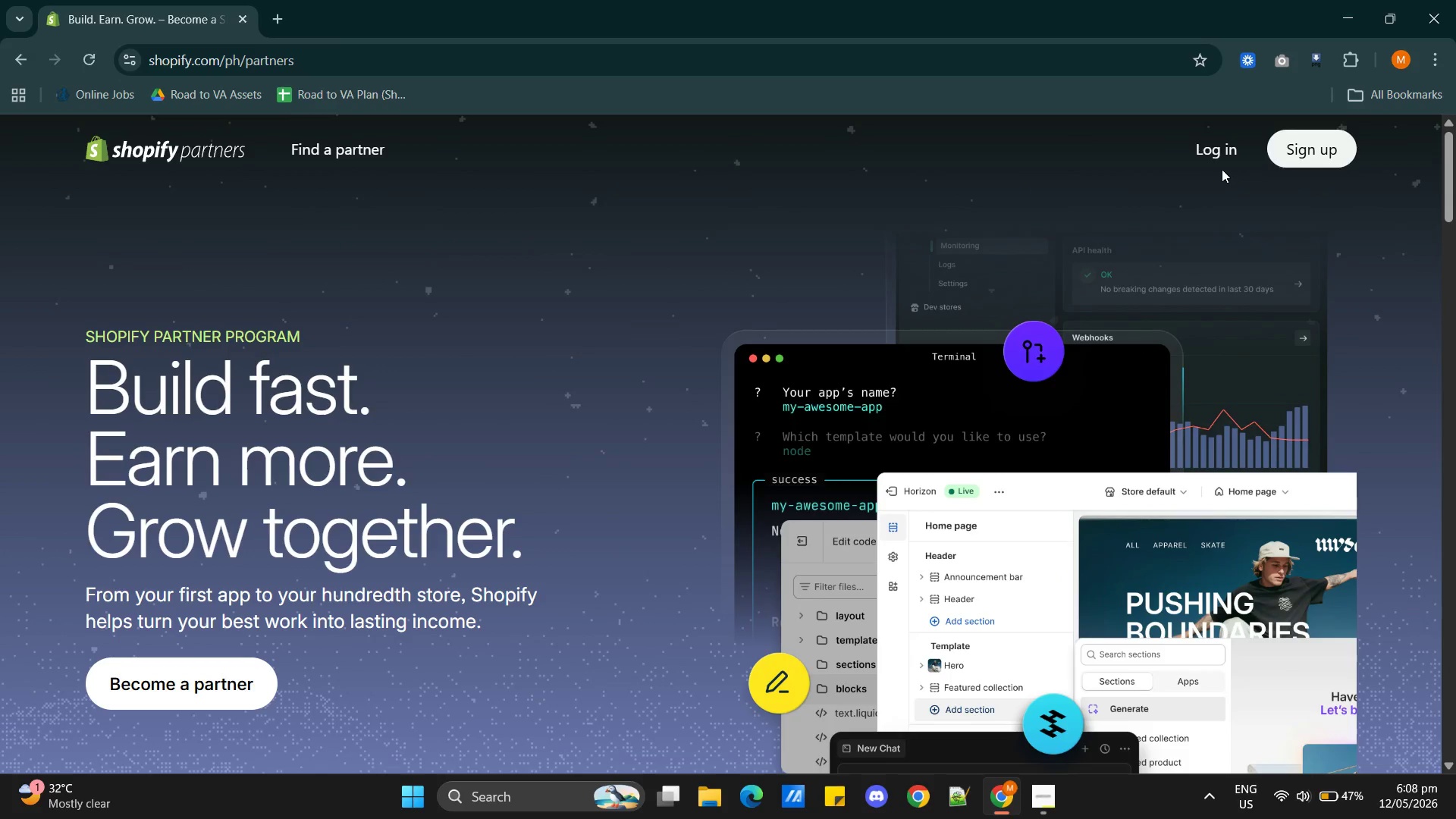 
left_click([1221, 162])
 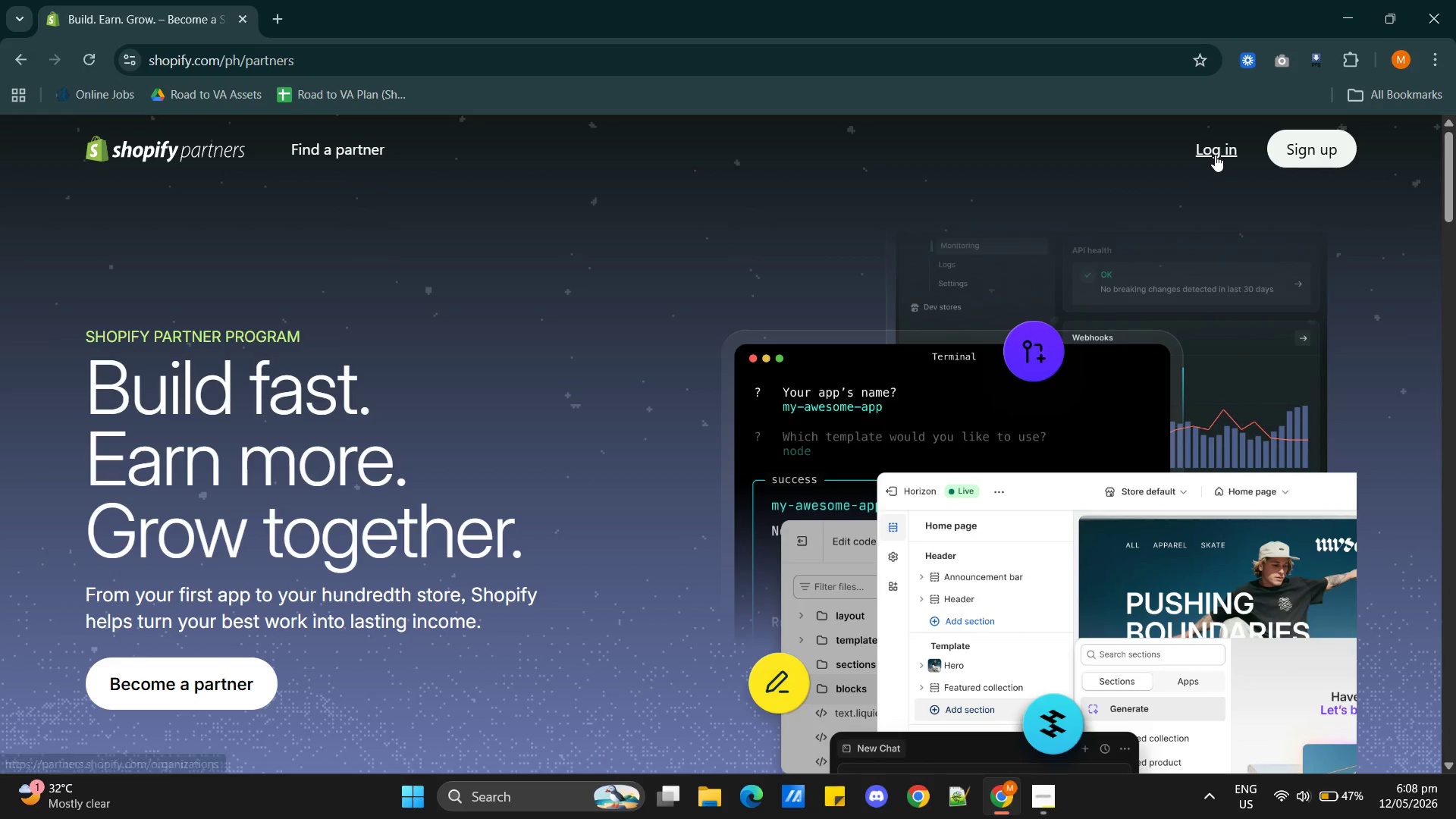 
left_click([1215, 155])
 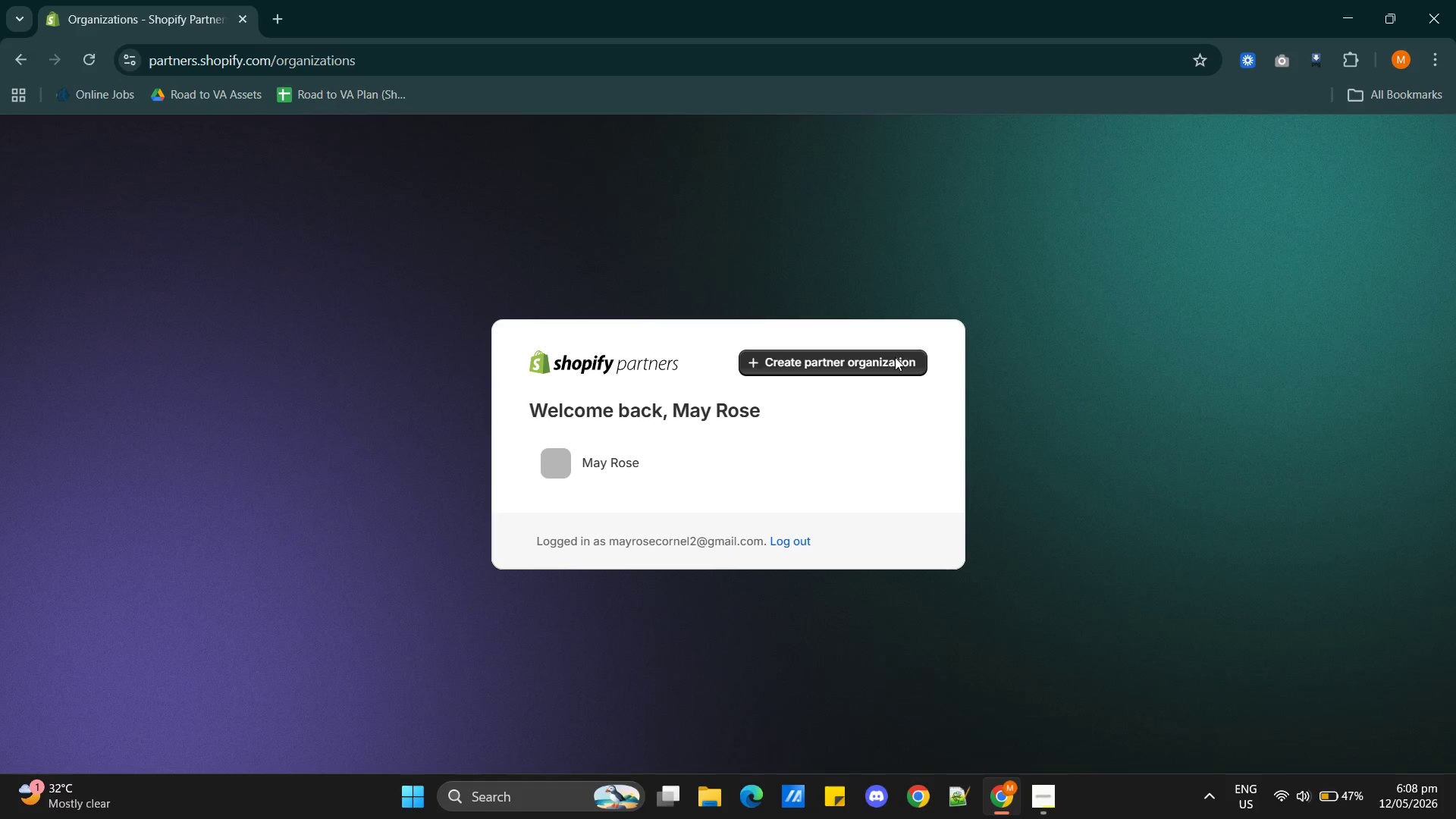 
left_click([666, 471])
 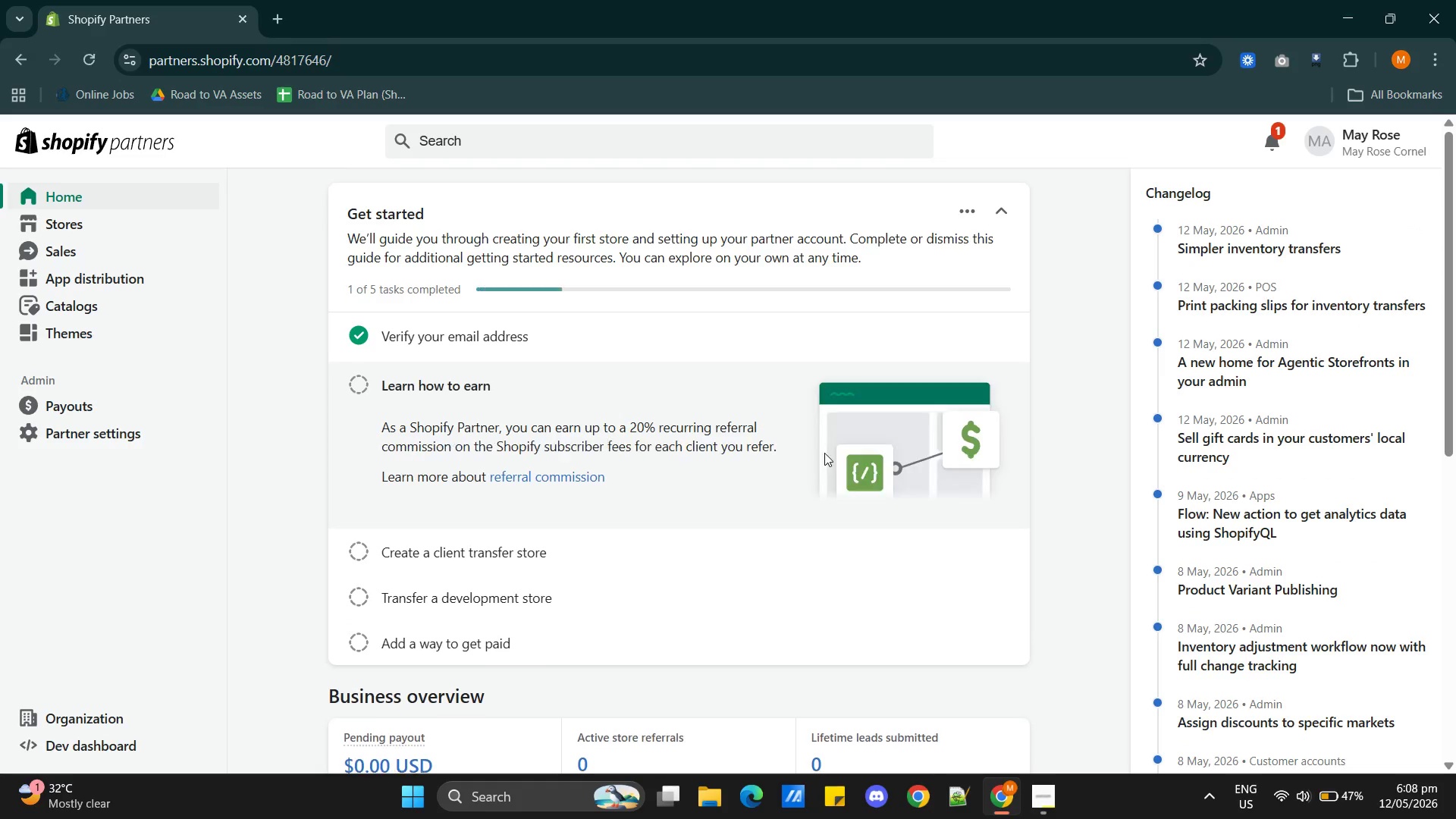 
left_click([1203, 791])
 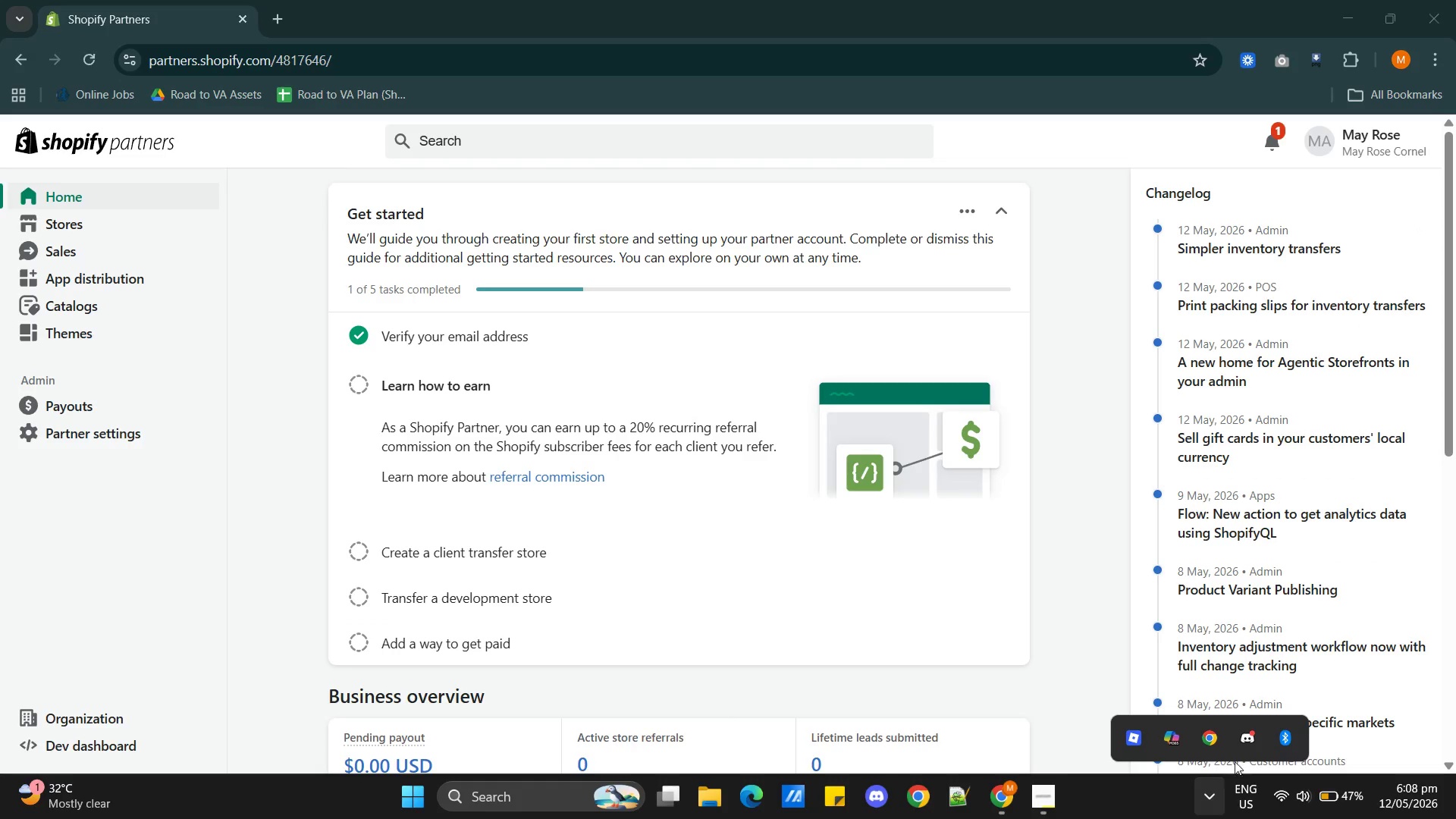 
mouse_move([1241, 736])
 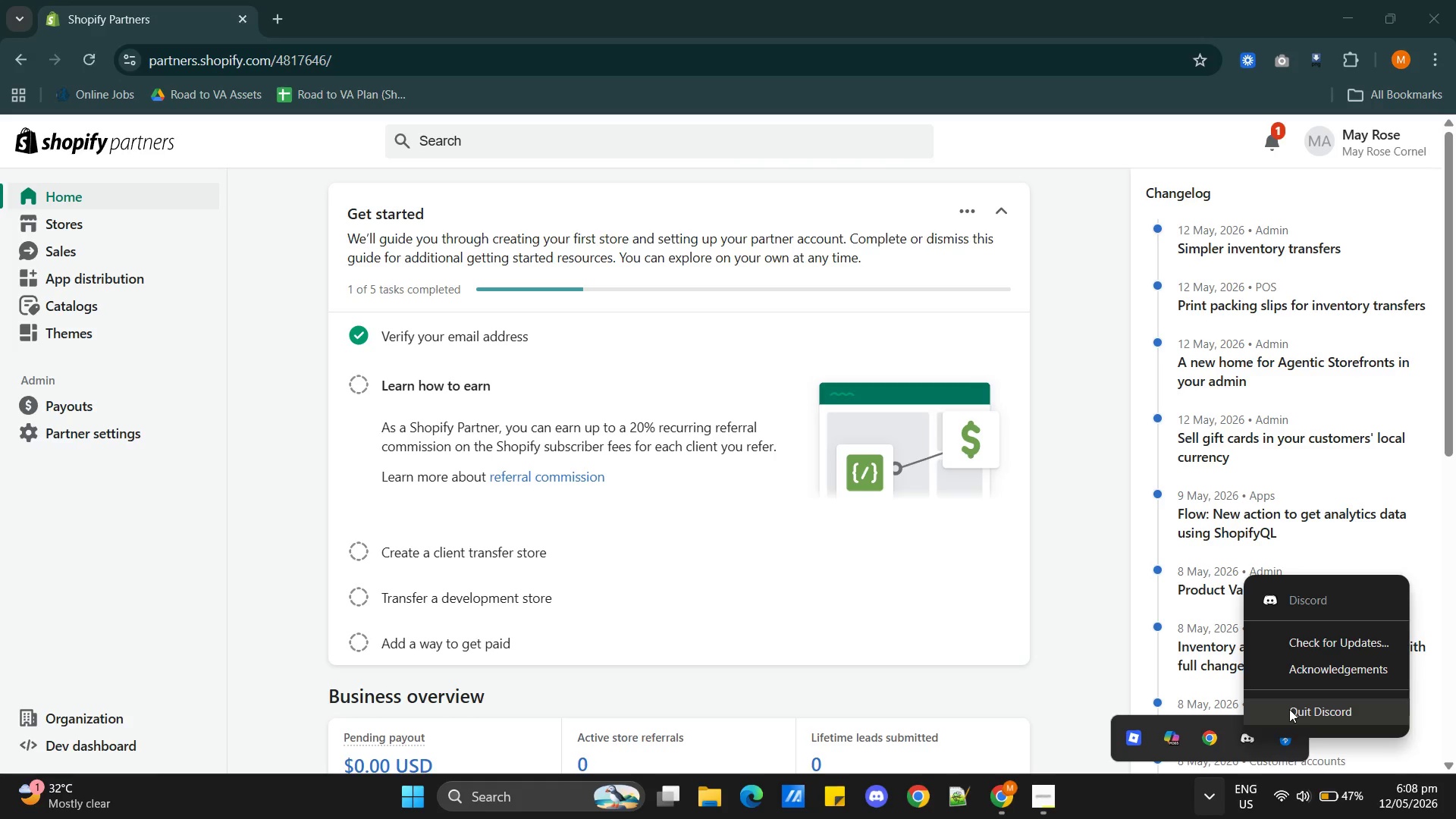 
left_click([1289, 709])
 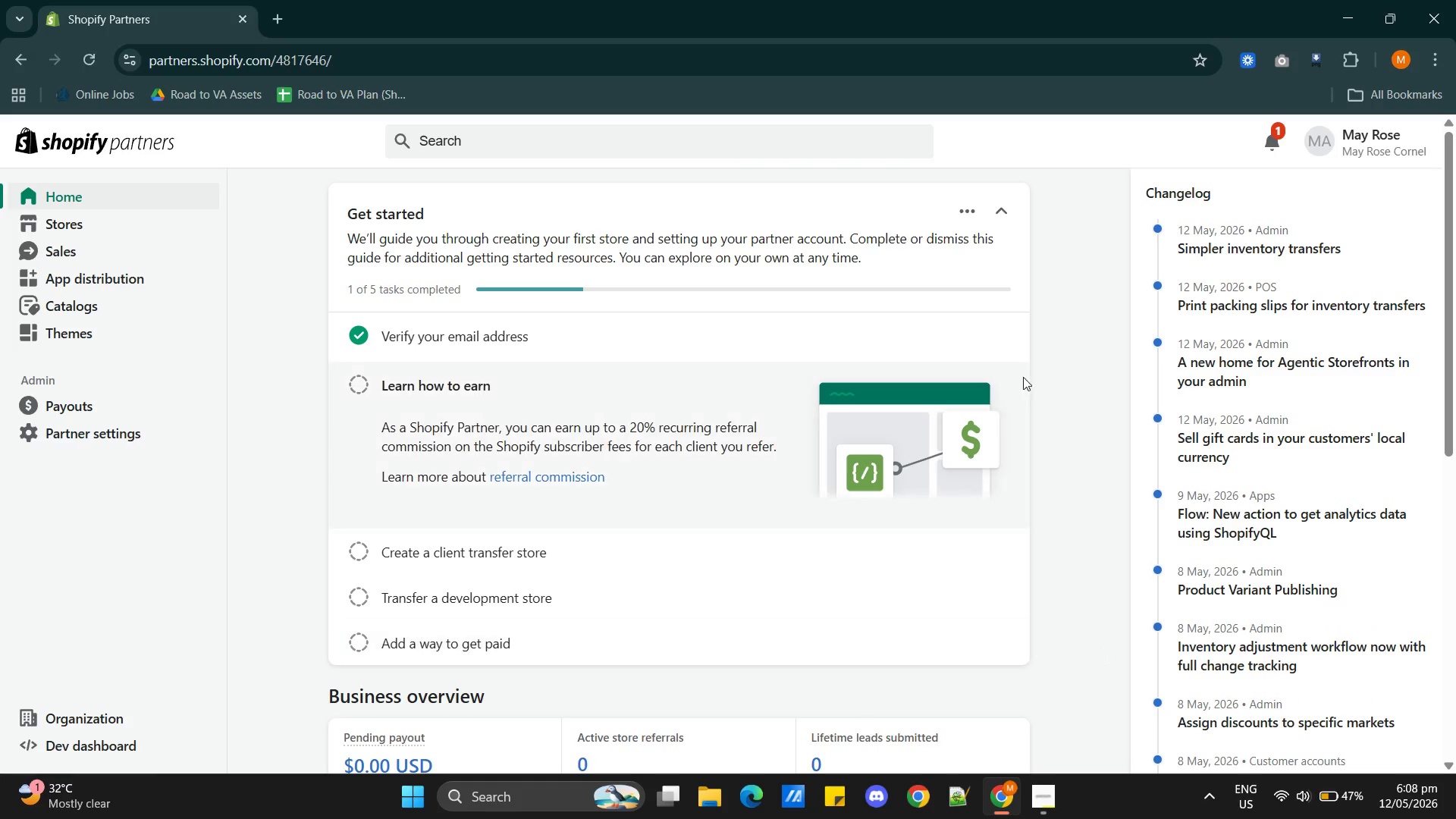 
wait(7.89)
 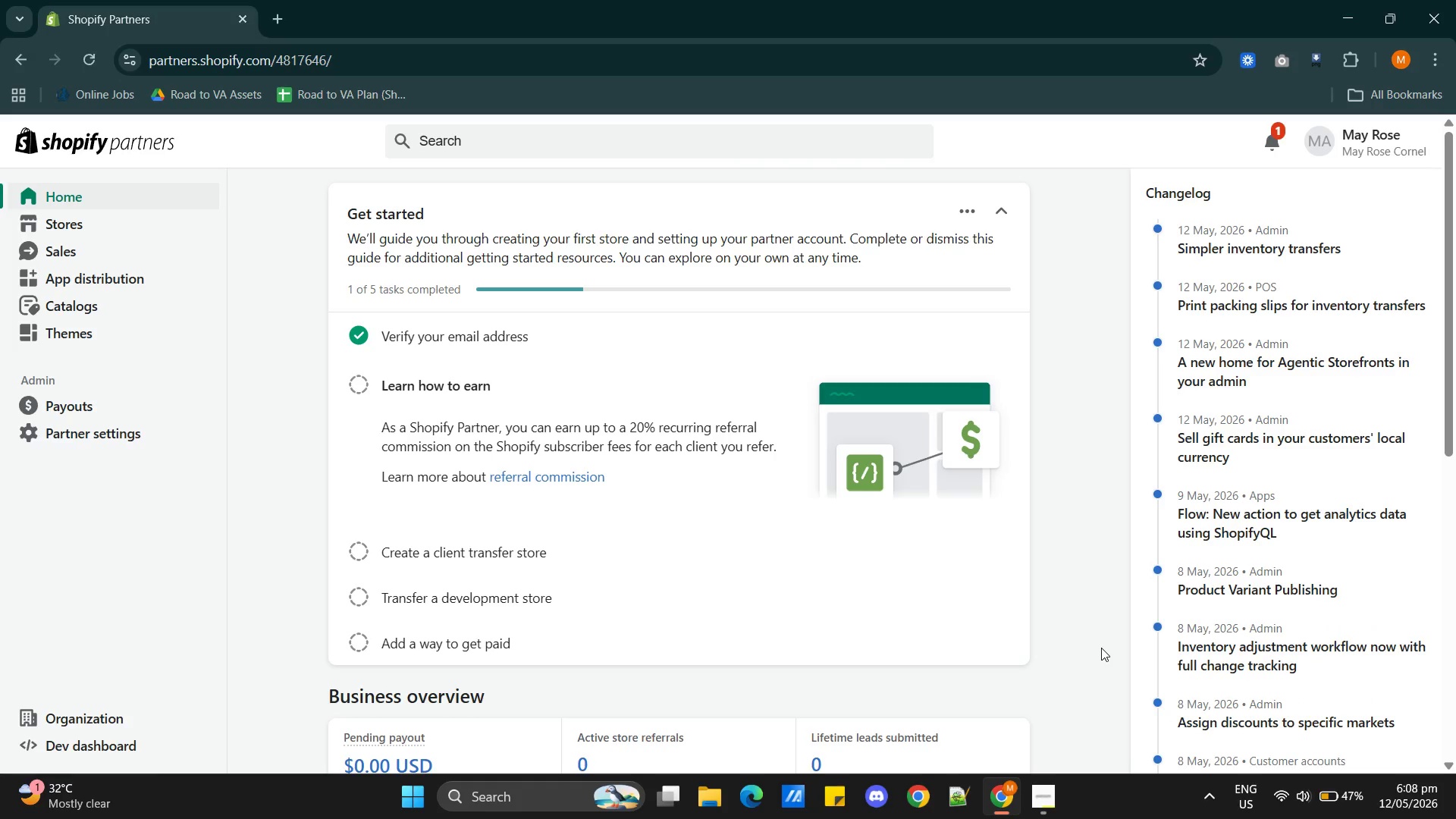 
left_click([1379, 150])
 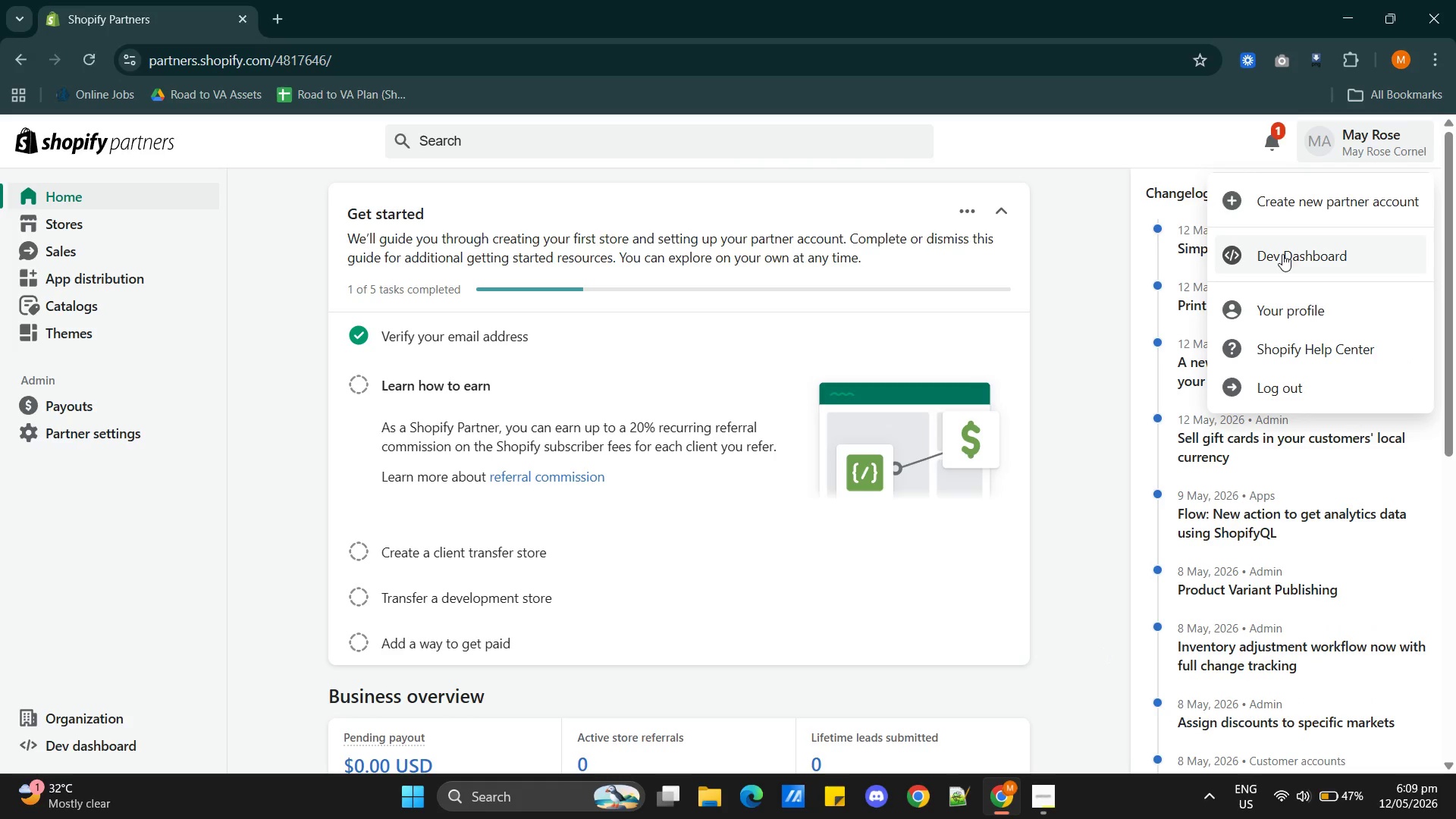 
left_click([1282, 255])
 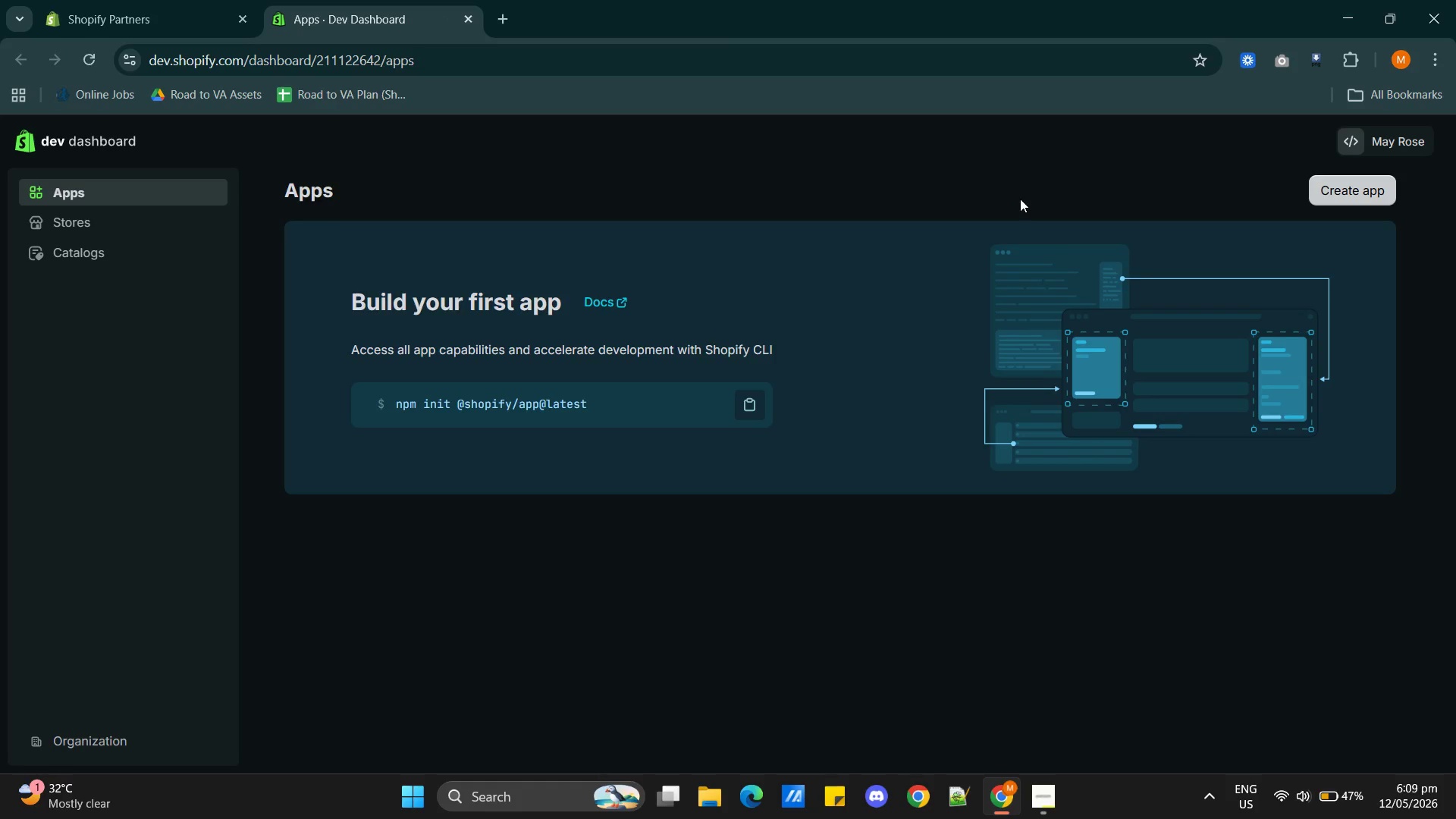 
wait(8.69)
 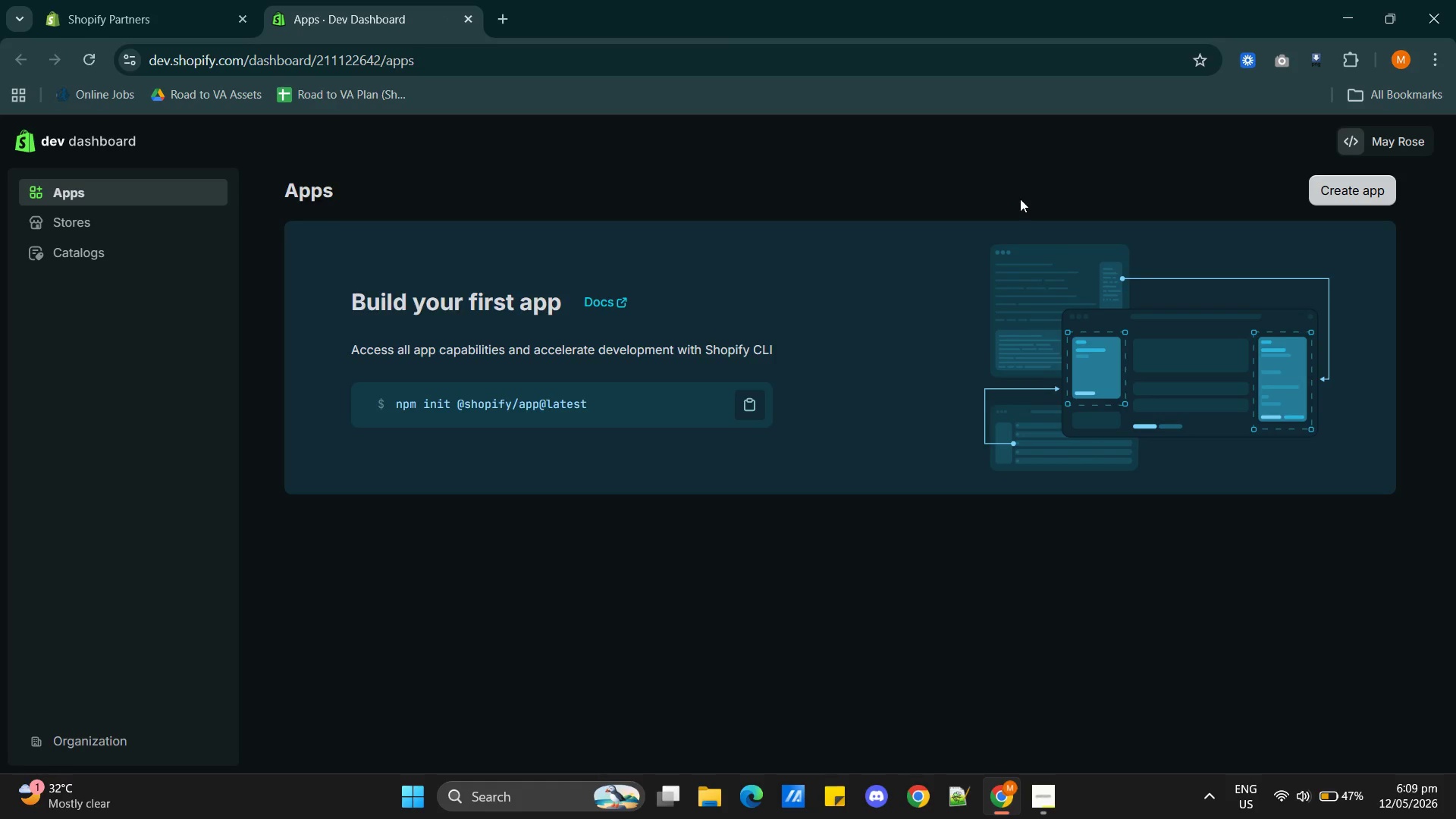 
double_click([709, 799])
 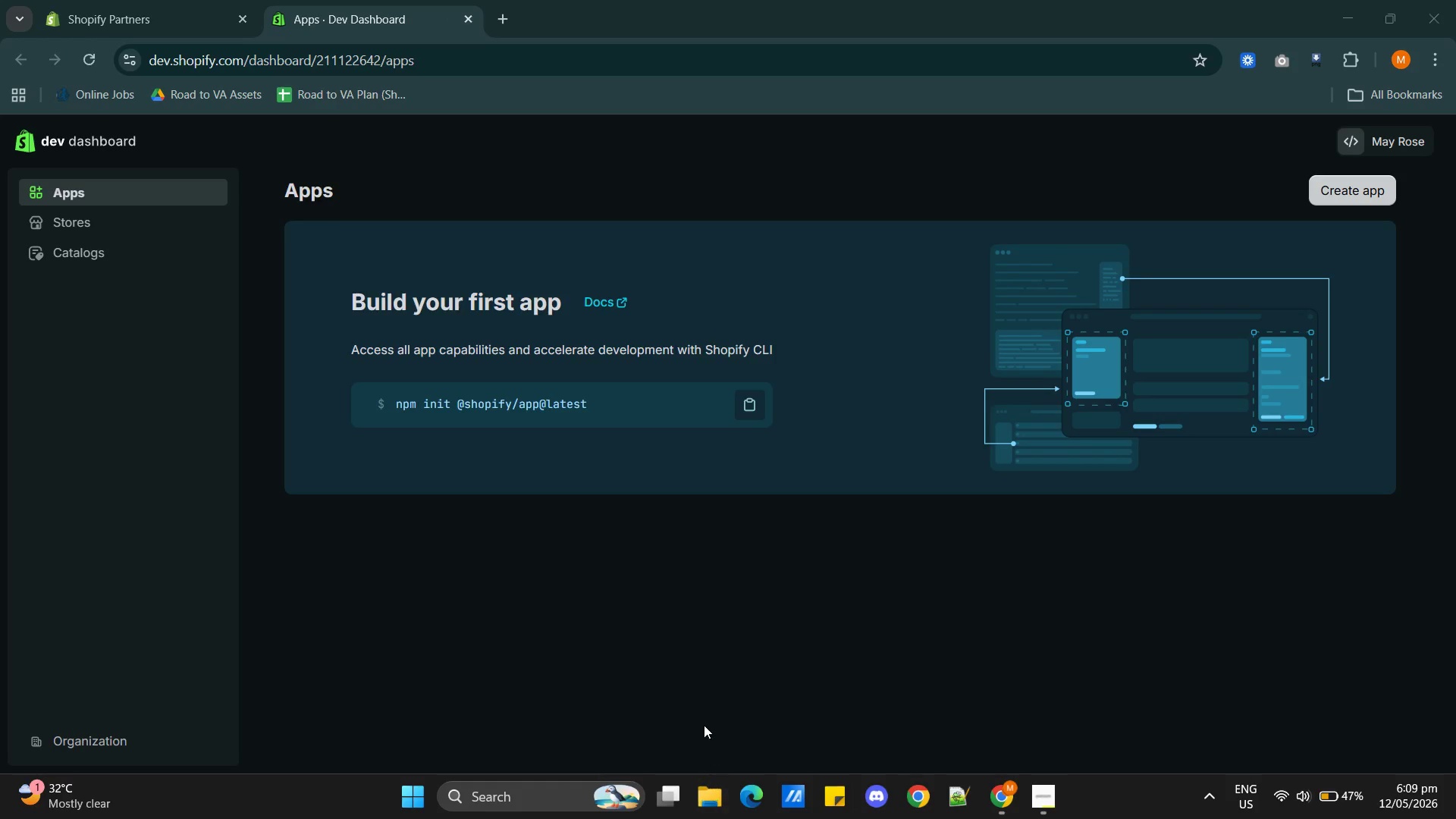 
mouse_move([704, 719])
 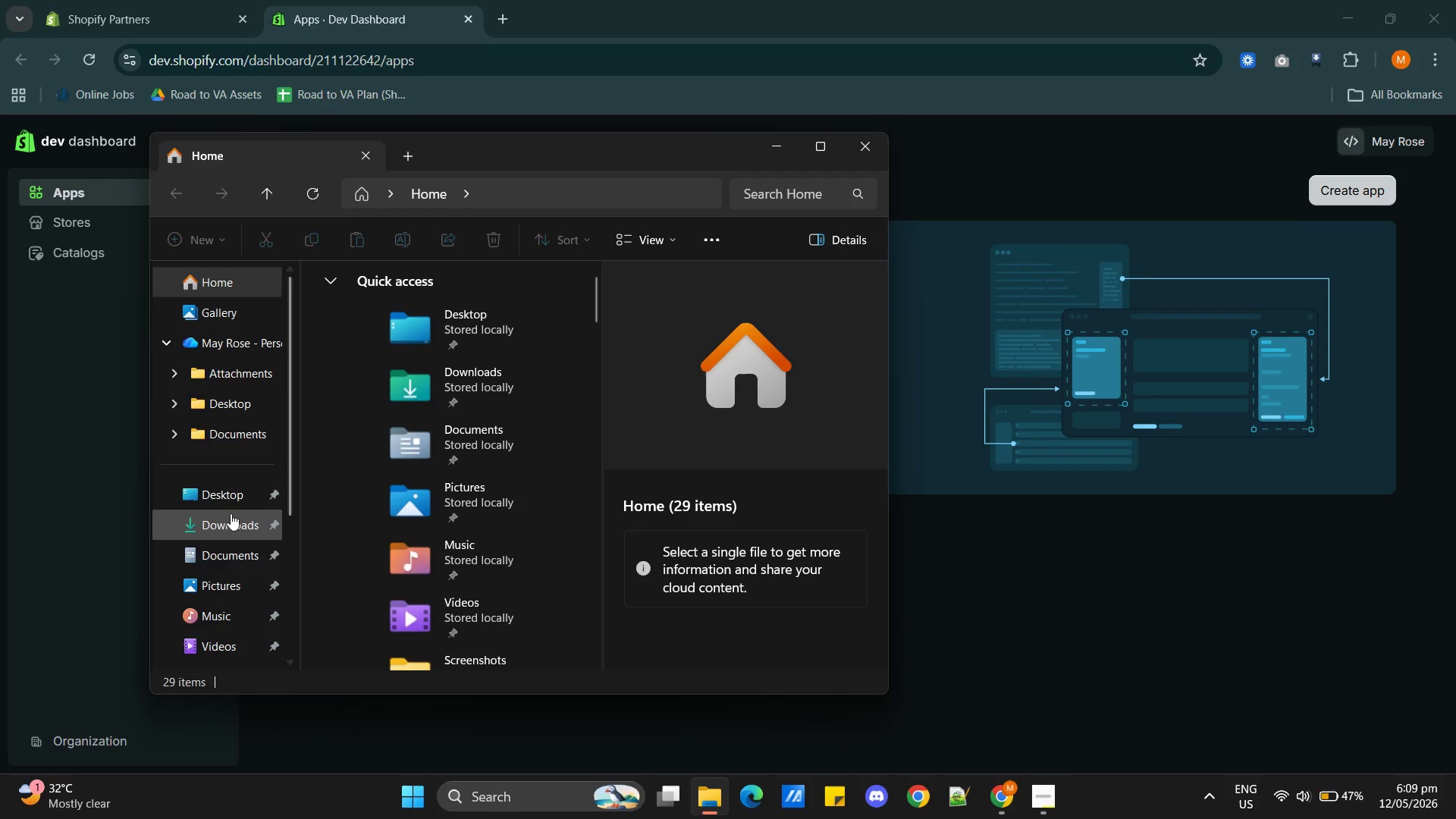 
left_click([220, 521])
 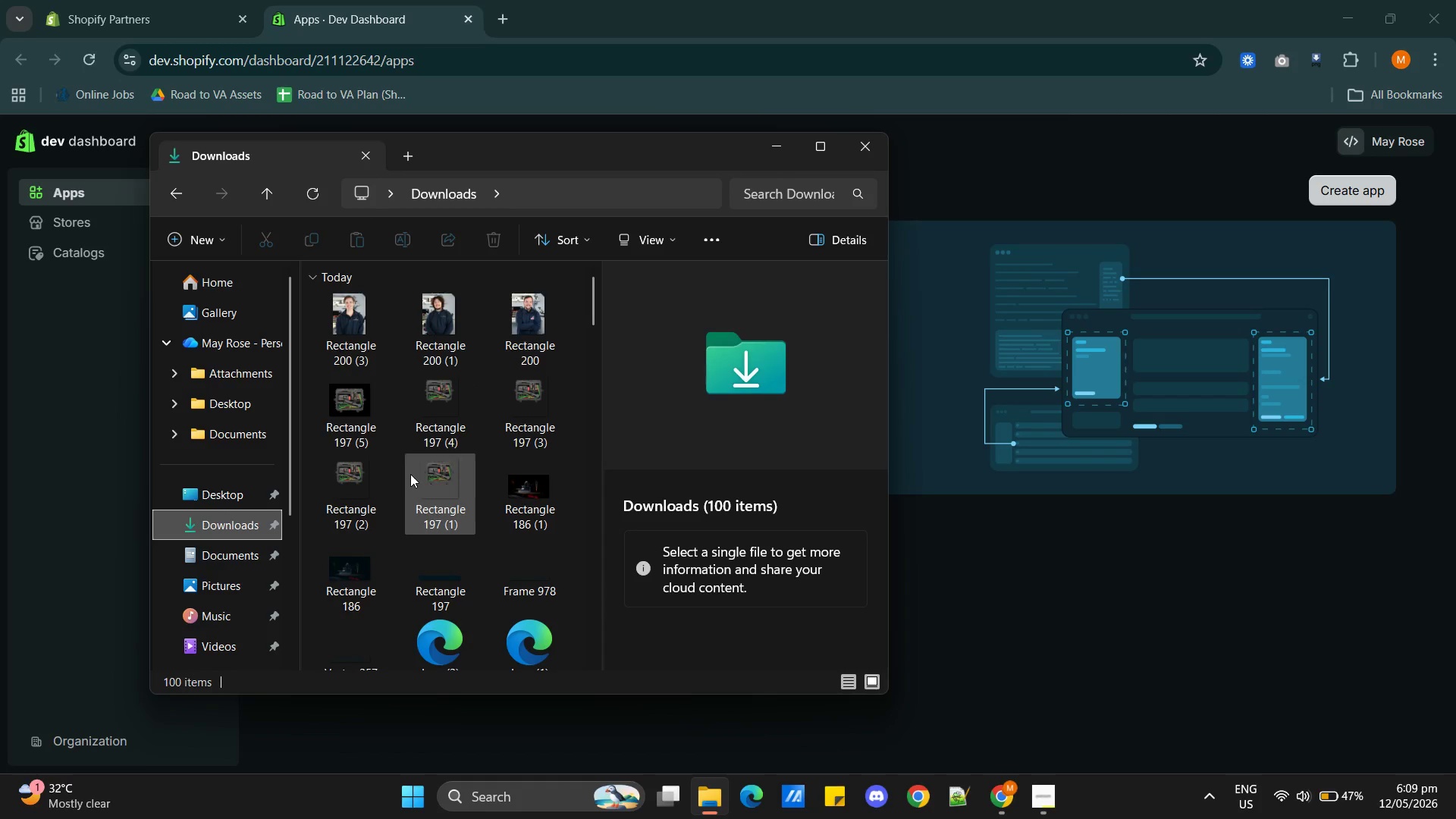 
scroll: coordinate [438, 484], scroll_direction: down, amount: 3.0
 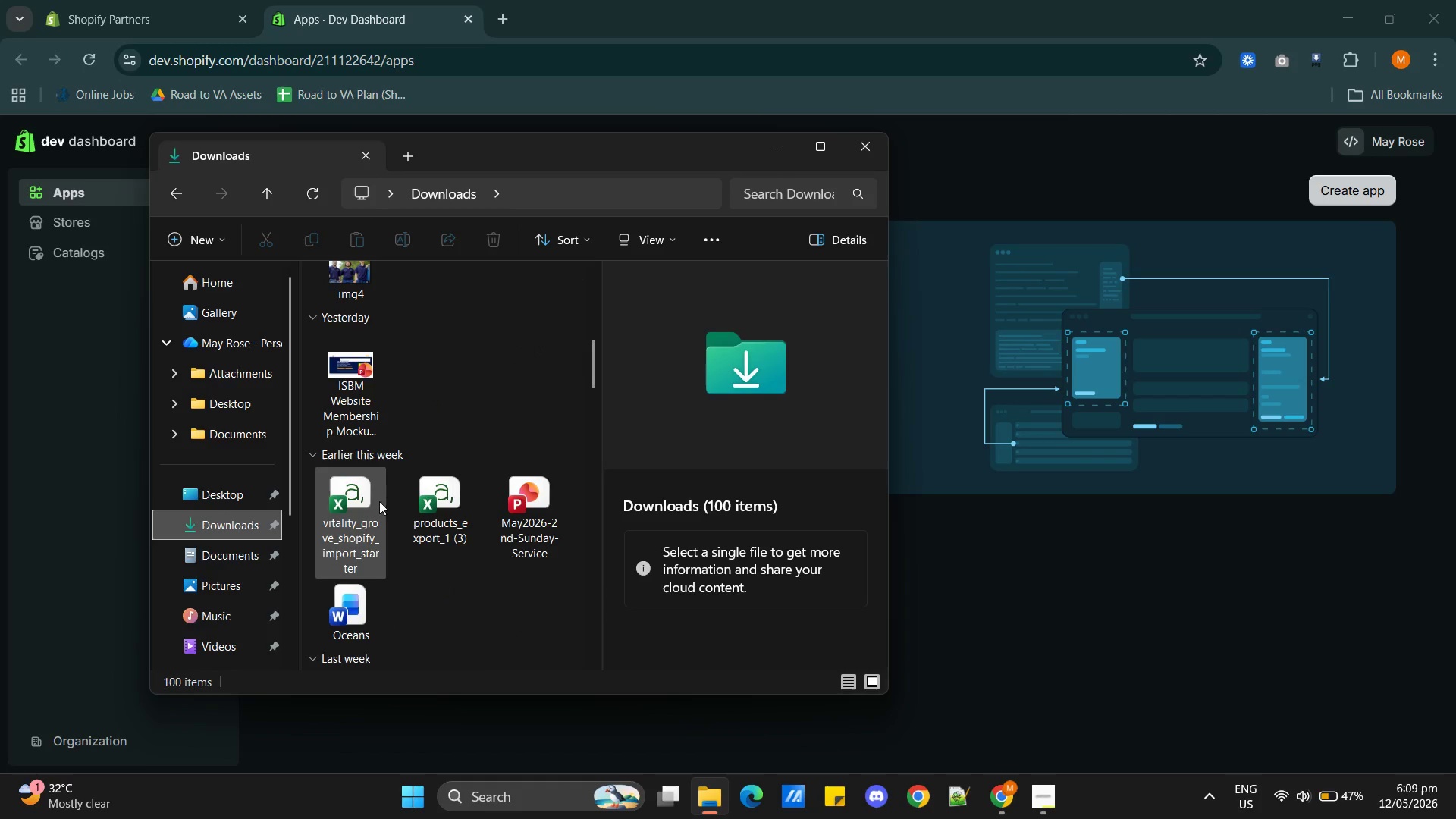 
left_click([362, 497])
 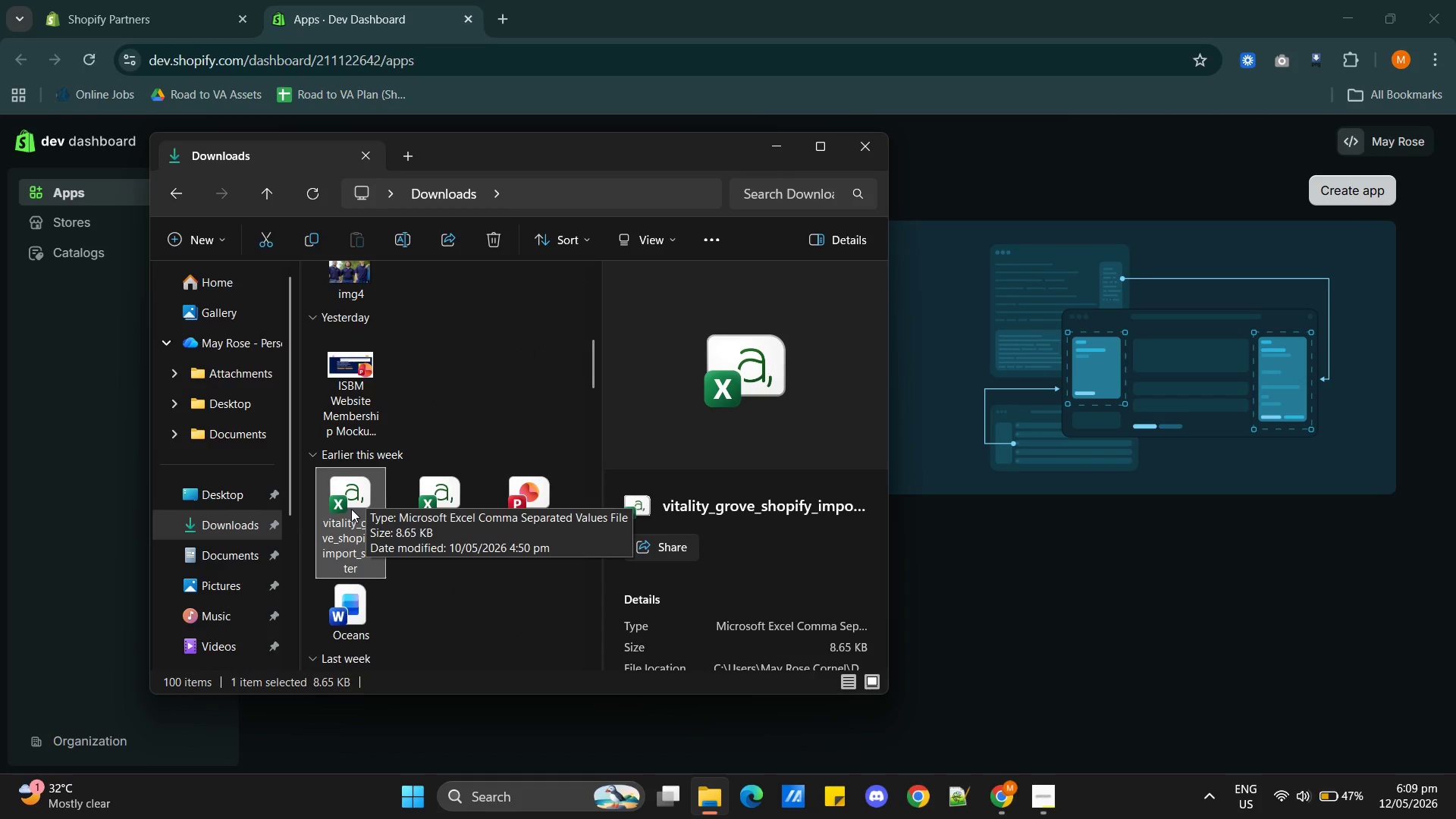 
double_click([354, 507])
 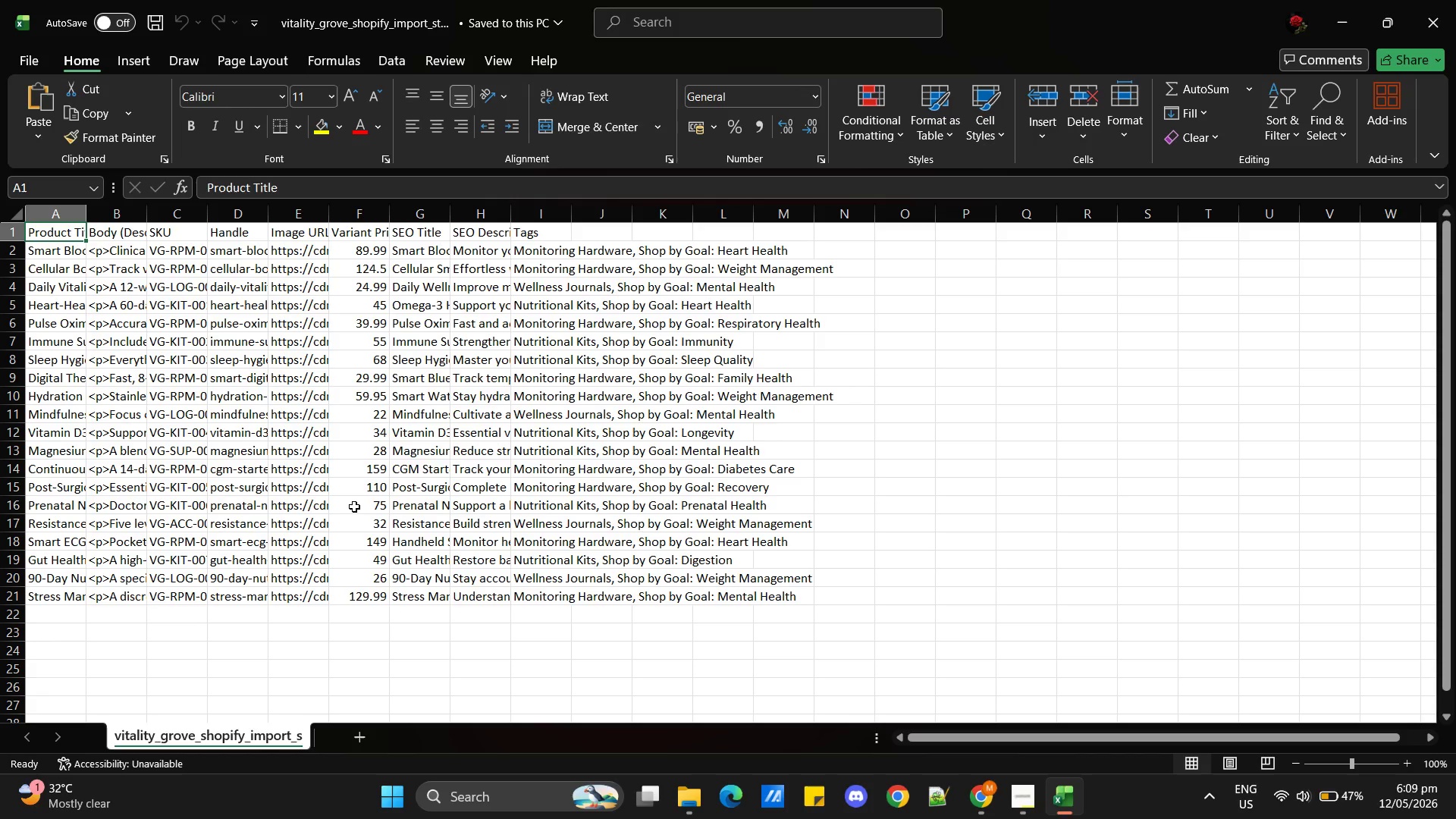 
wait(12.64)
 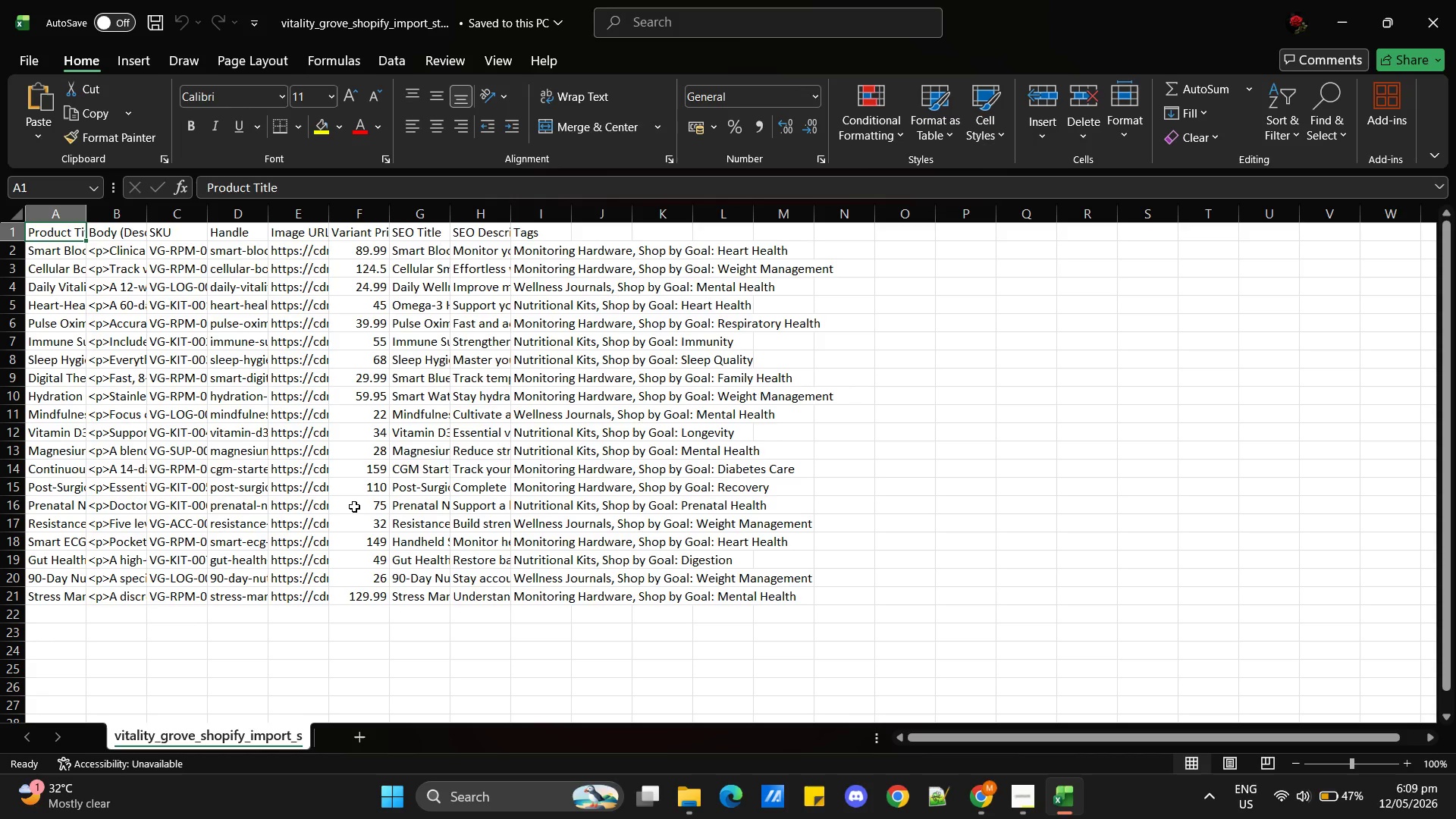 
left_click([1344, 19])
 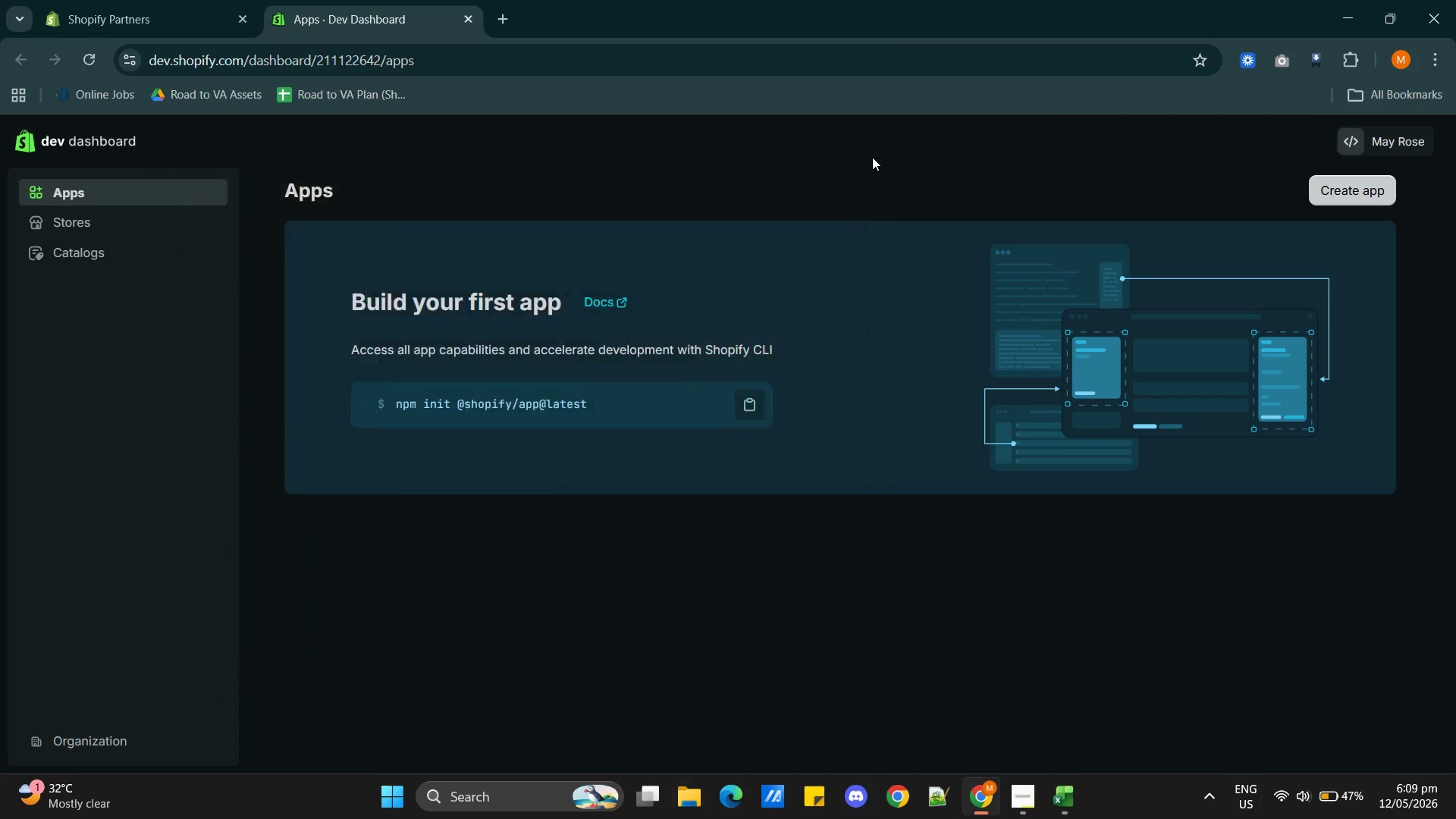 
left_click([86, 221])
 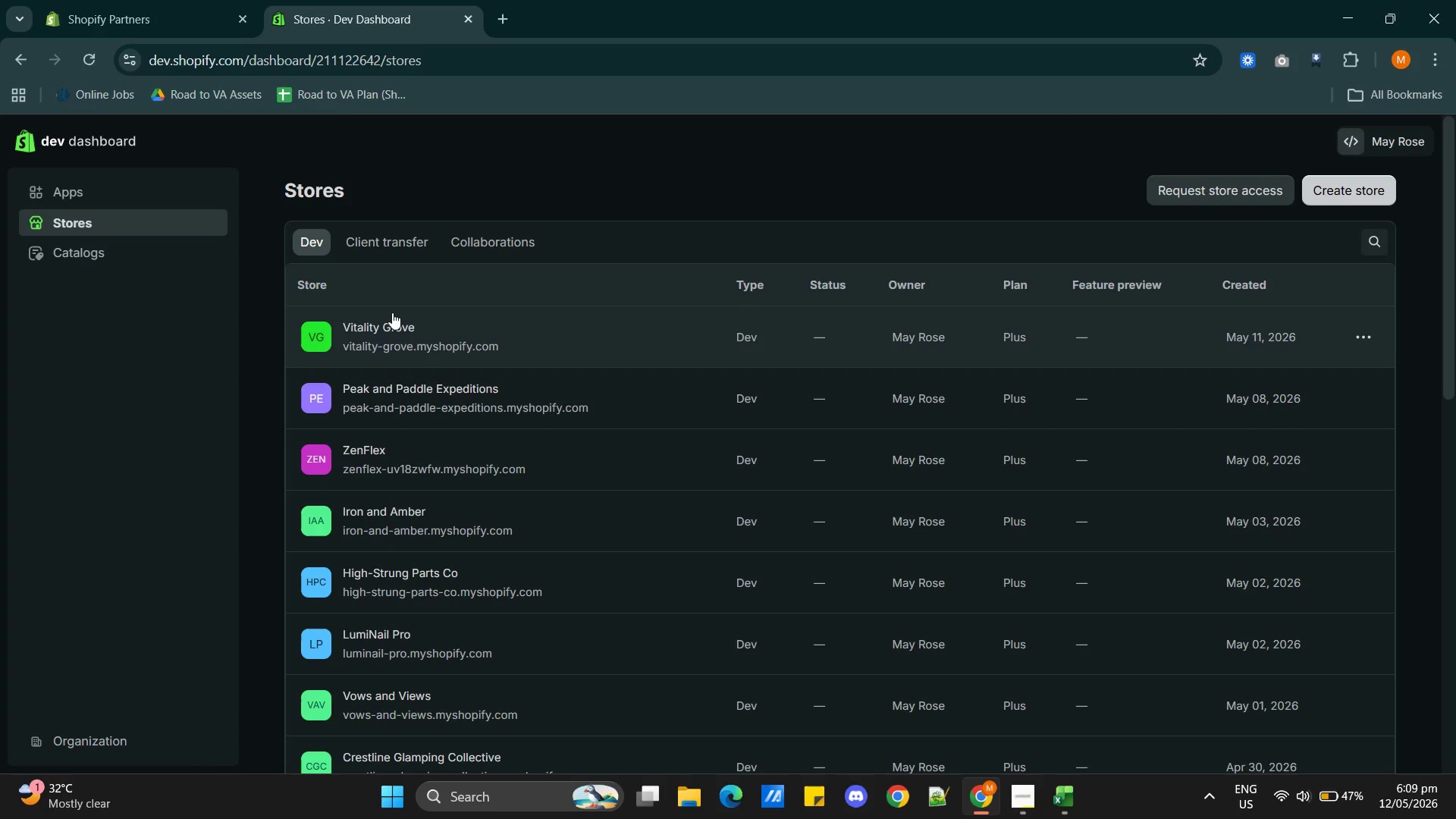 
hold_key(key=ControlLeft, duration=0.7)
left_click([391, 324])
 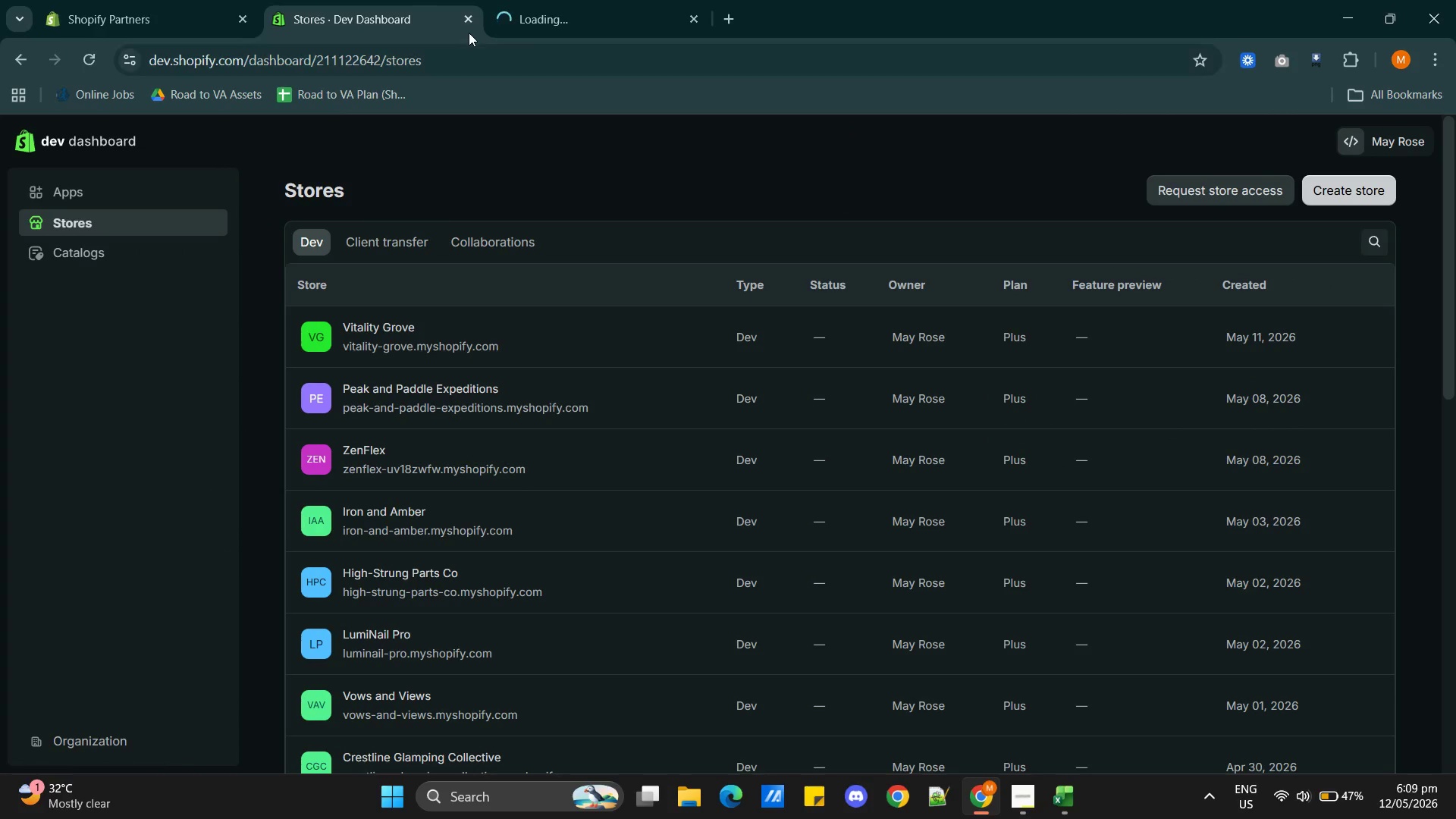 
left_click([463, 21])
 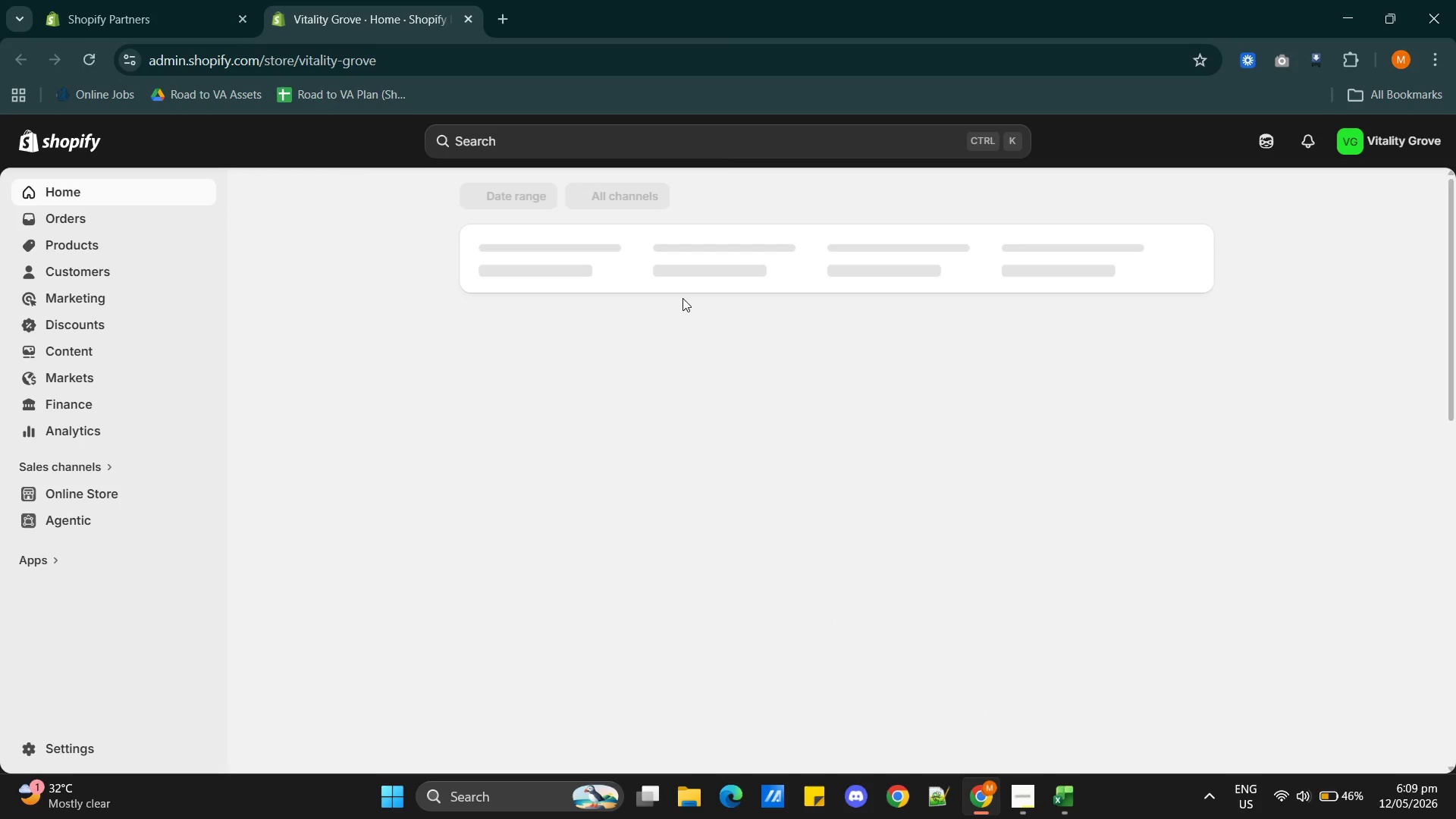 
wait(12.95)
 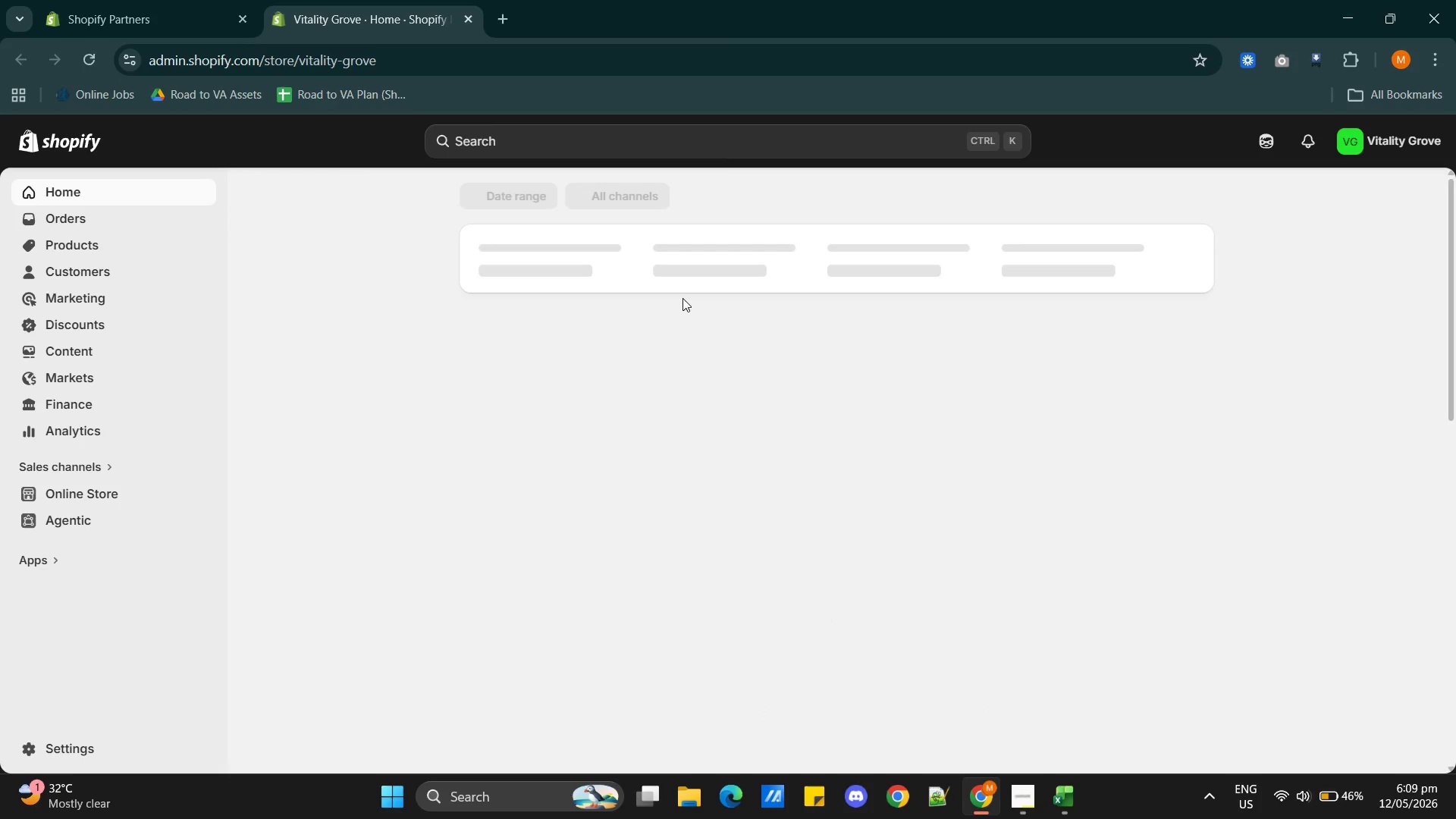 
scroll: coordinate [401, 289], scroll_direction: down, amount: 1.0
 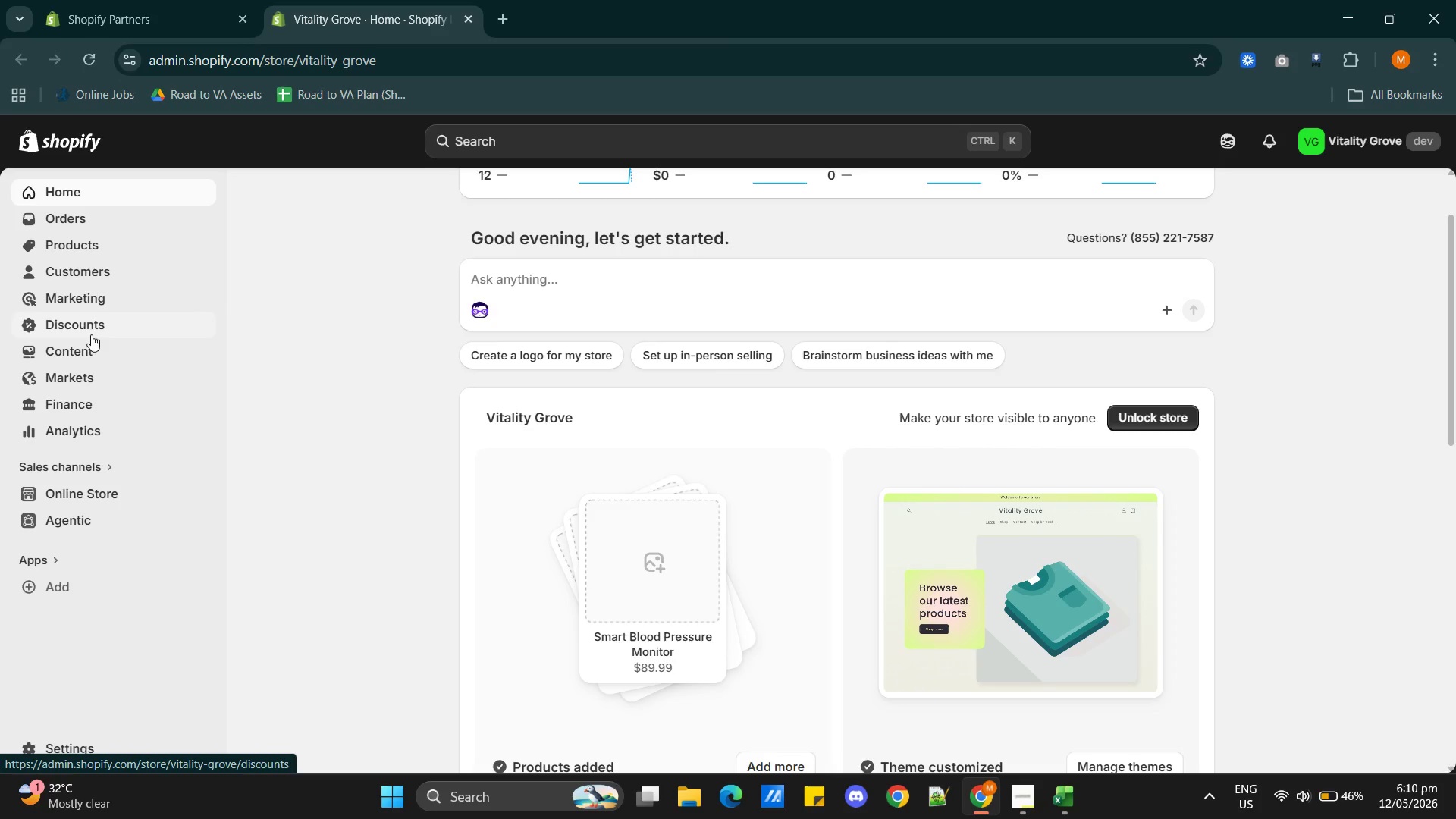 
wait(10.34)
 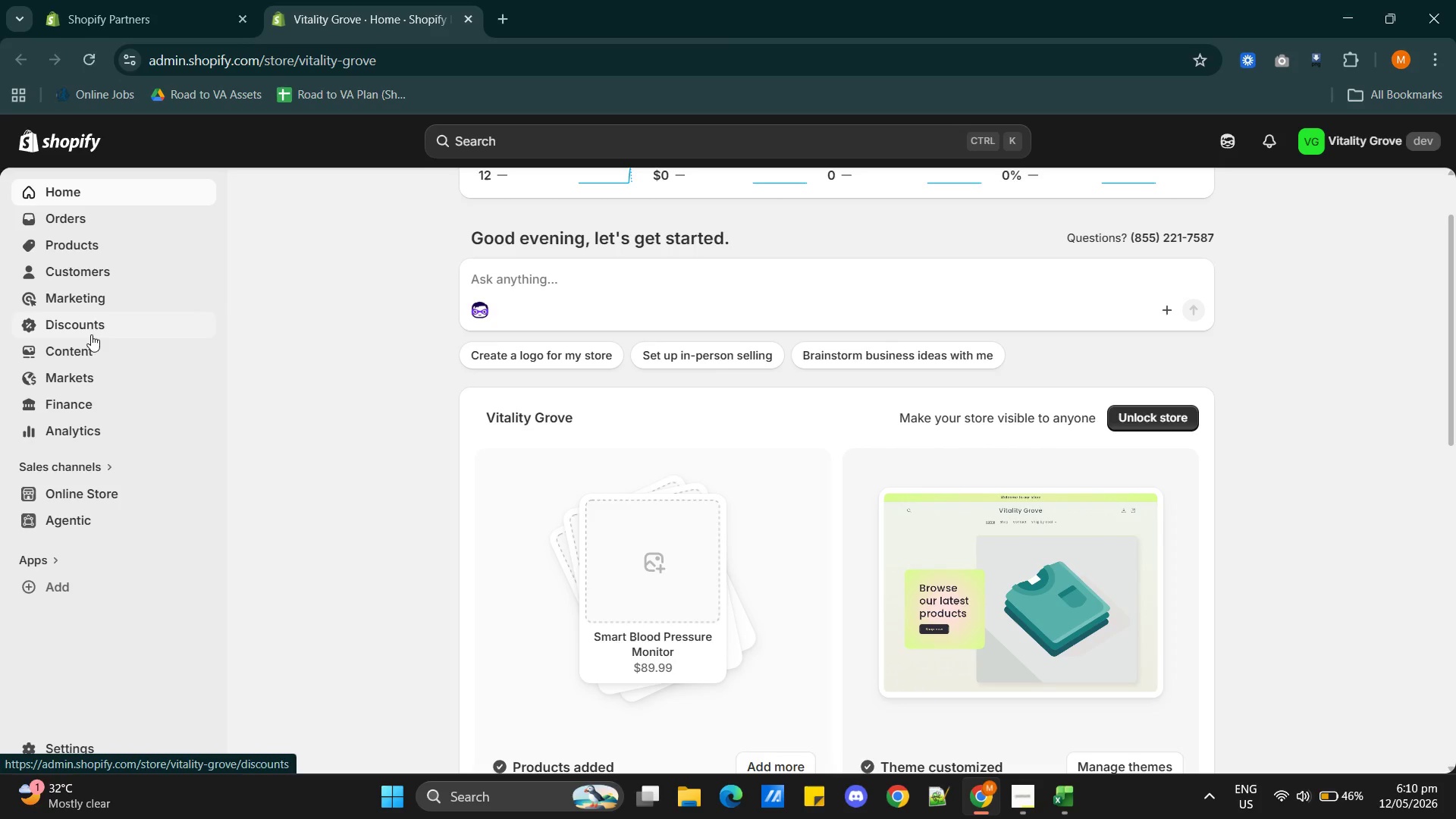 
hold_key(key=ControlLeft, duration=0.7)
left_click([91, 249])
 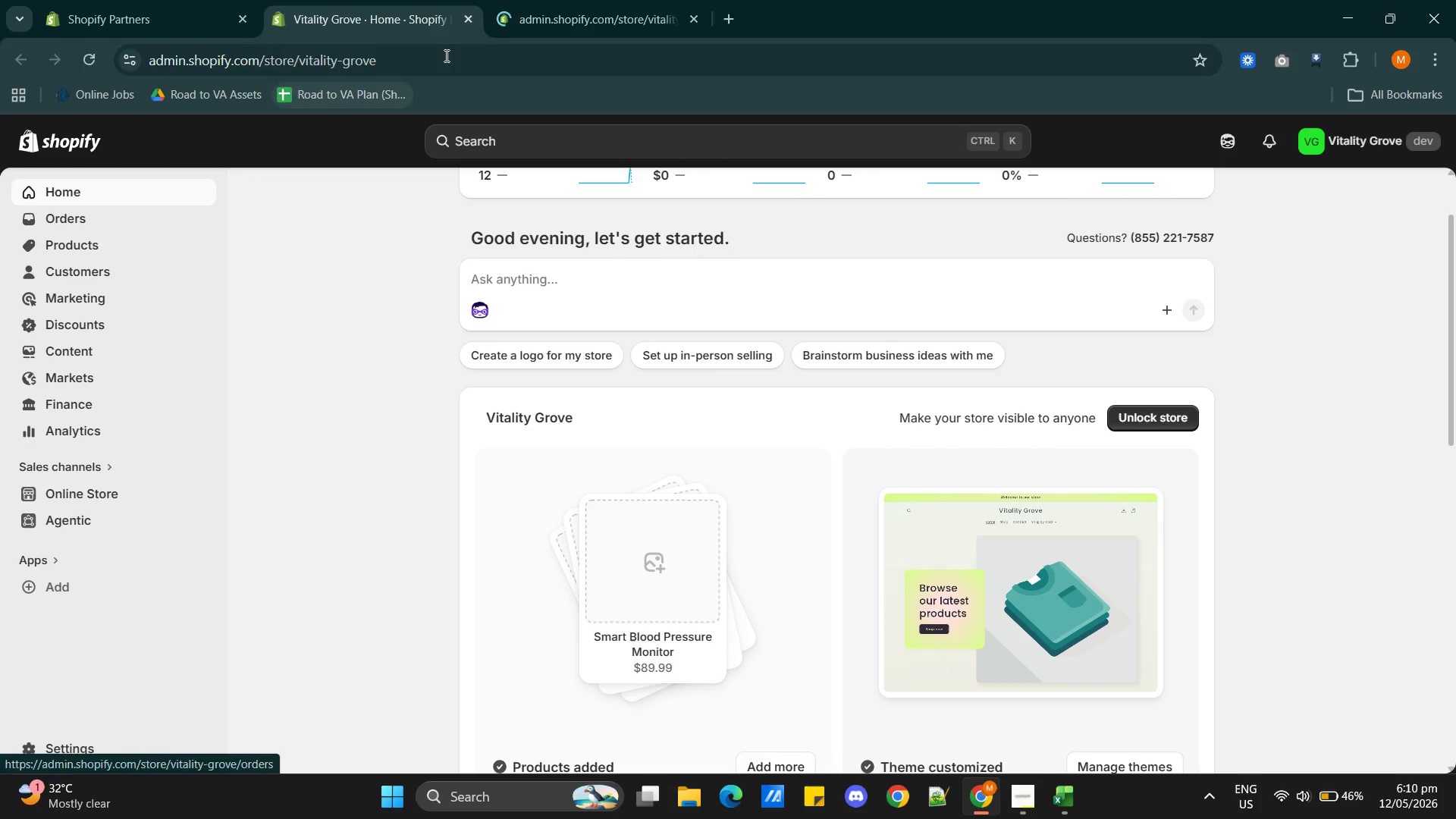 
left_click([570, 18])
 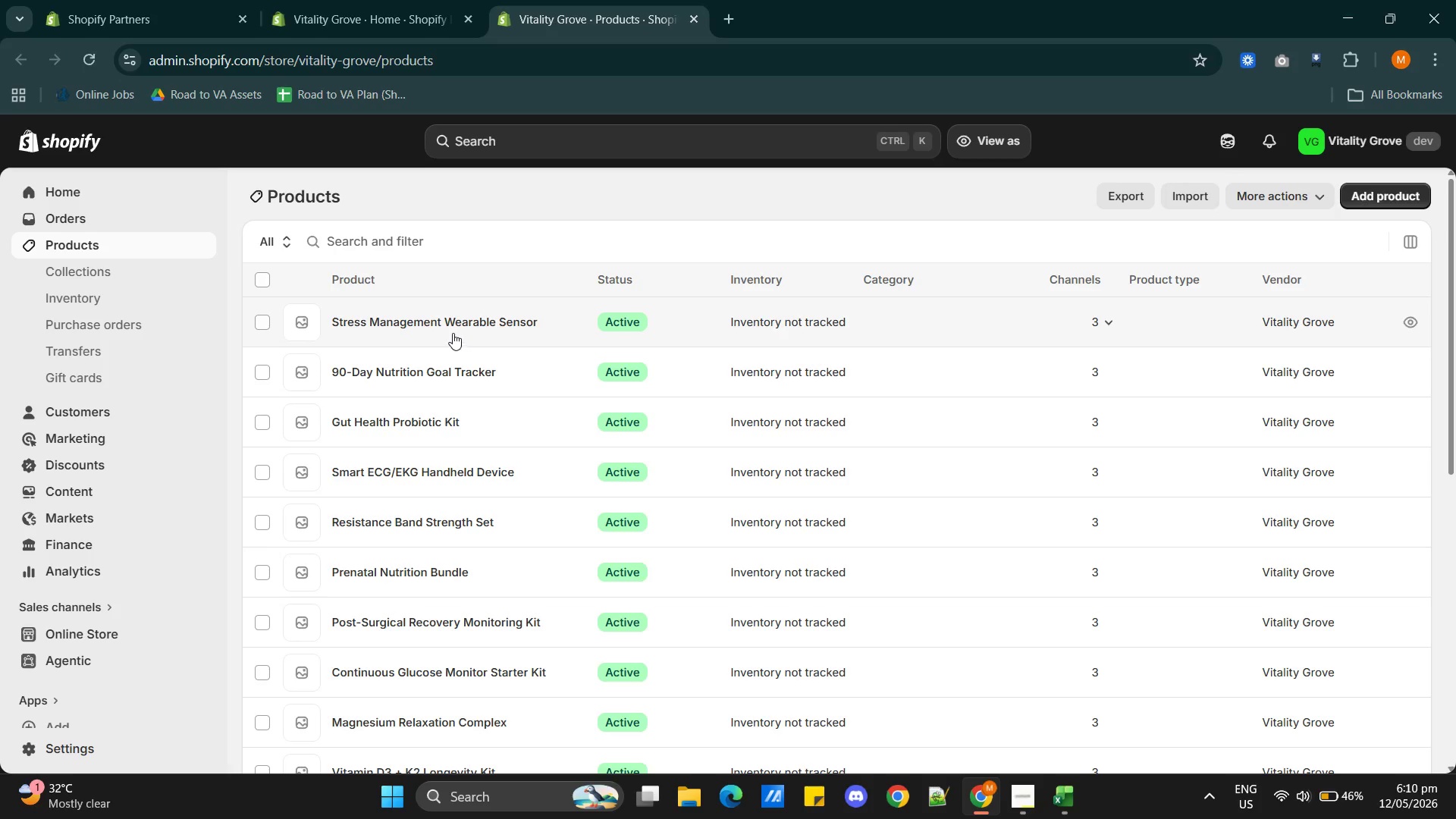 
wait(20.2)
 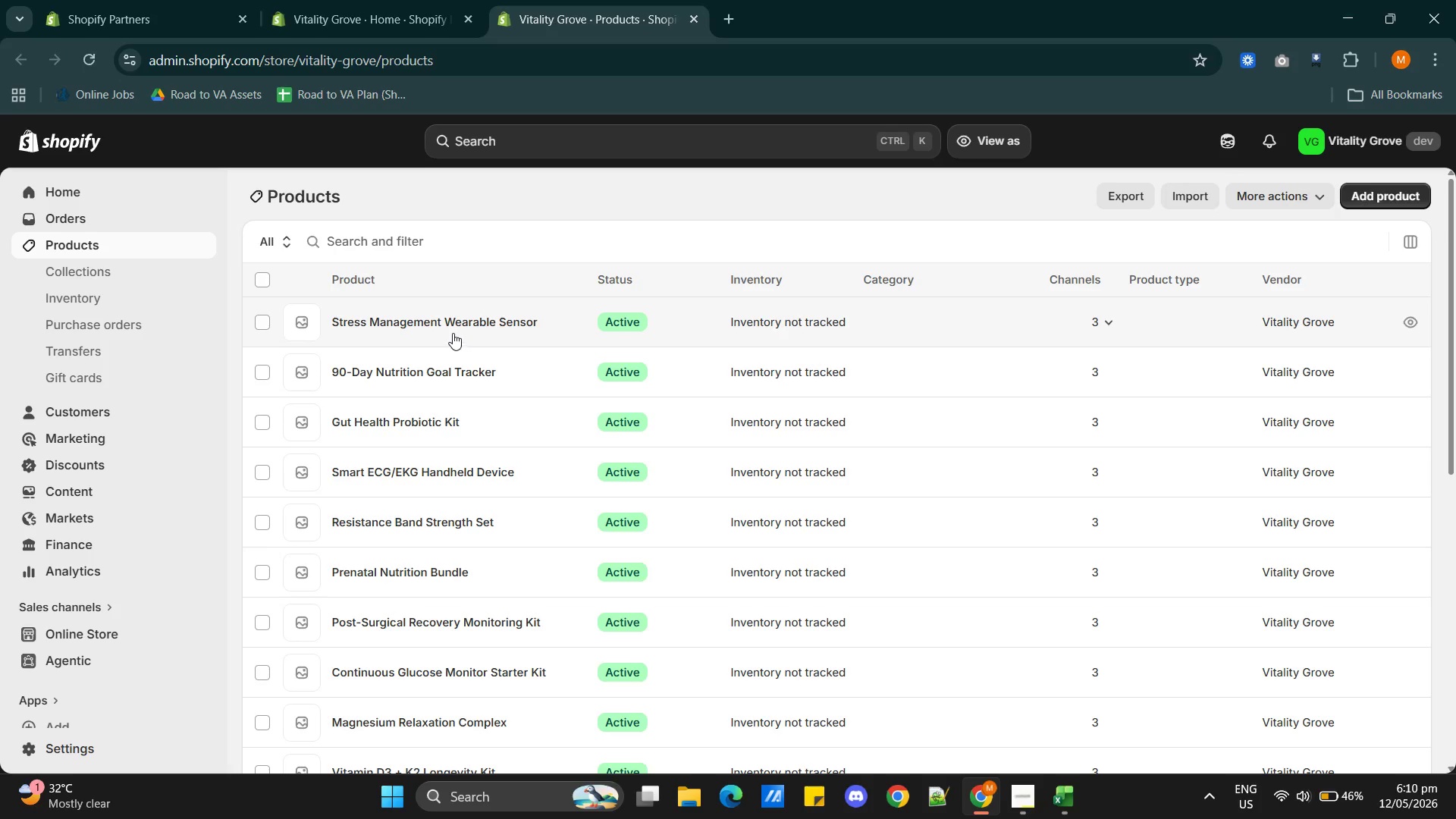 
left_click([259, 280])
 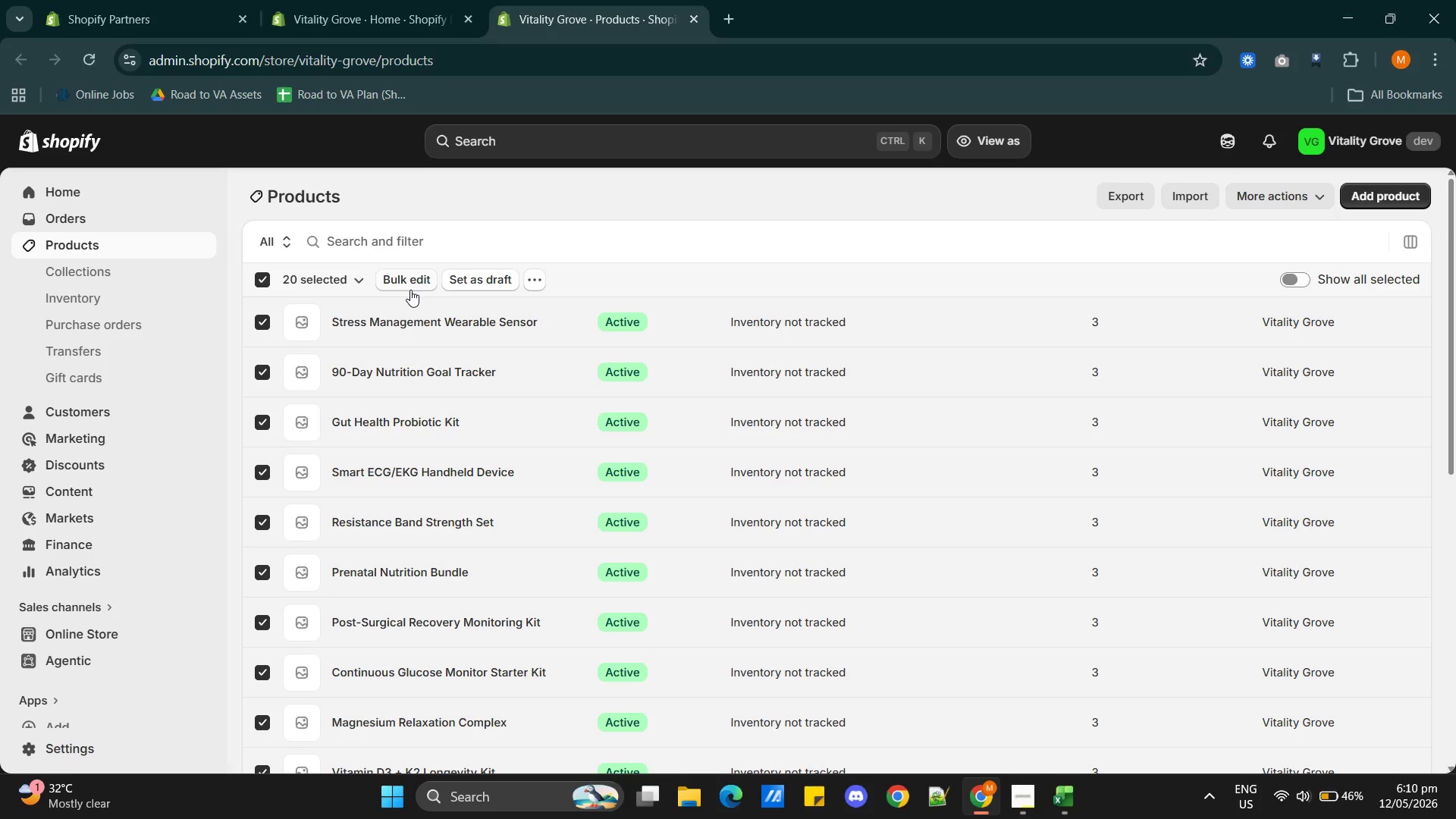 
left_click([404, 283])
 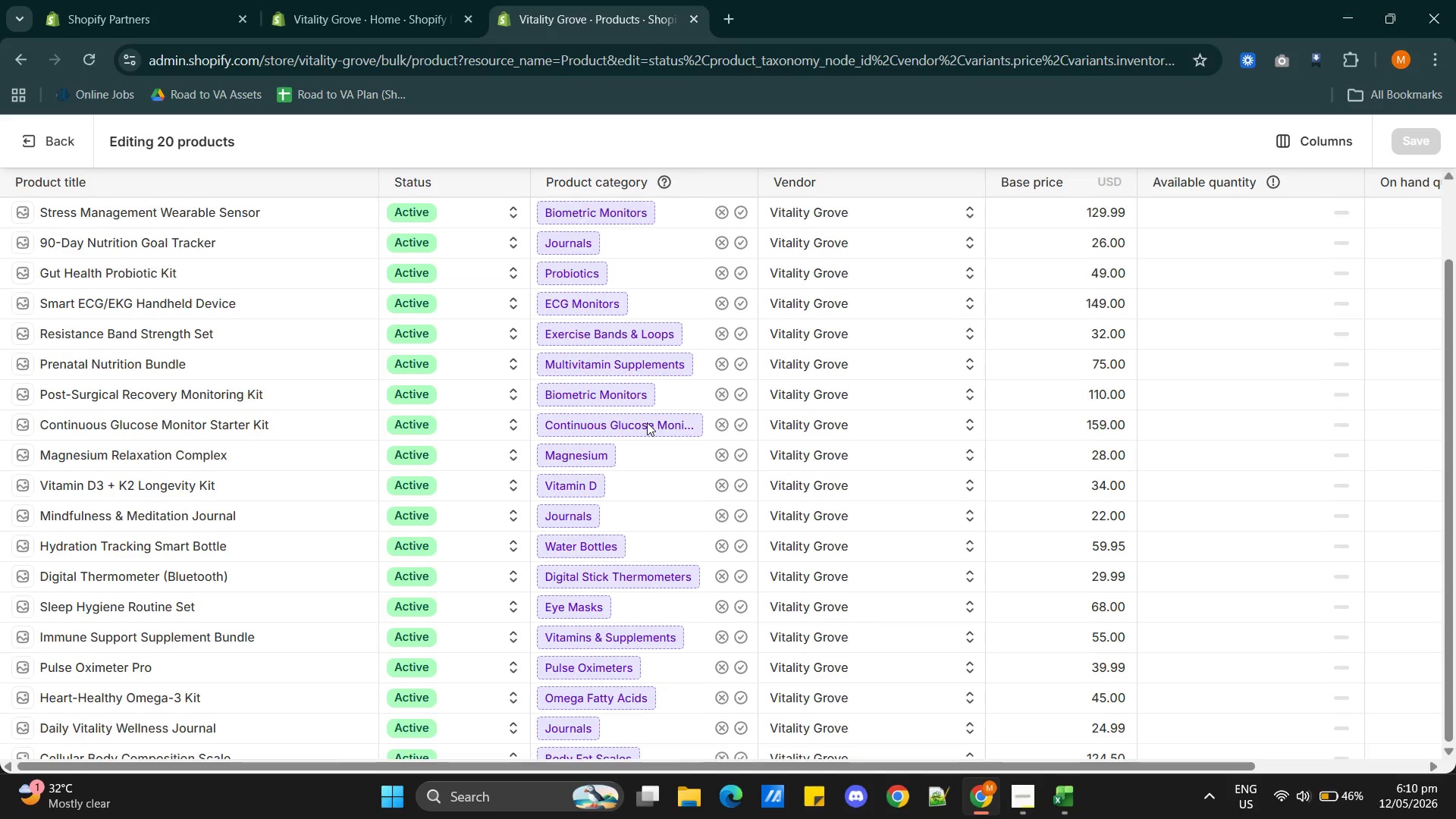 
wait(14.39)
 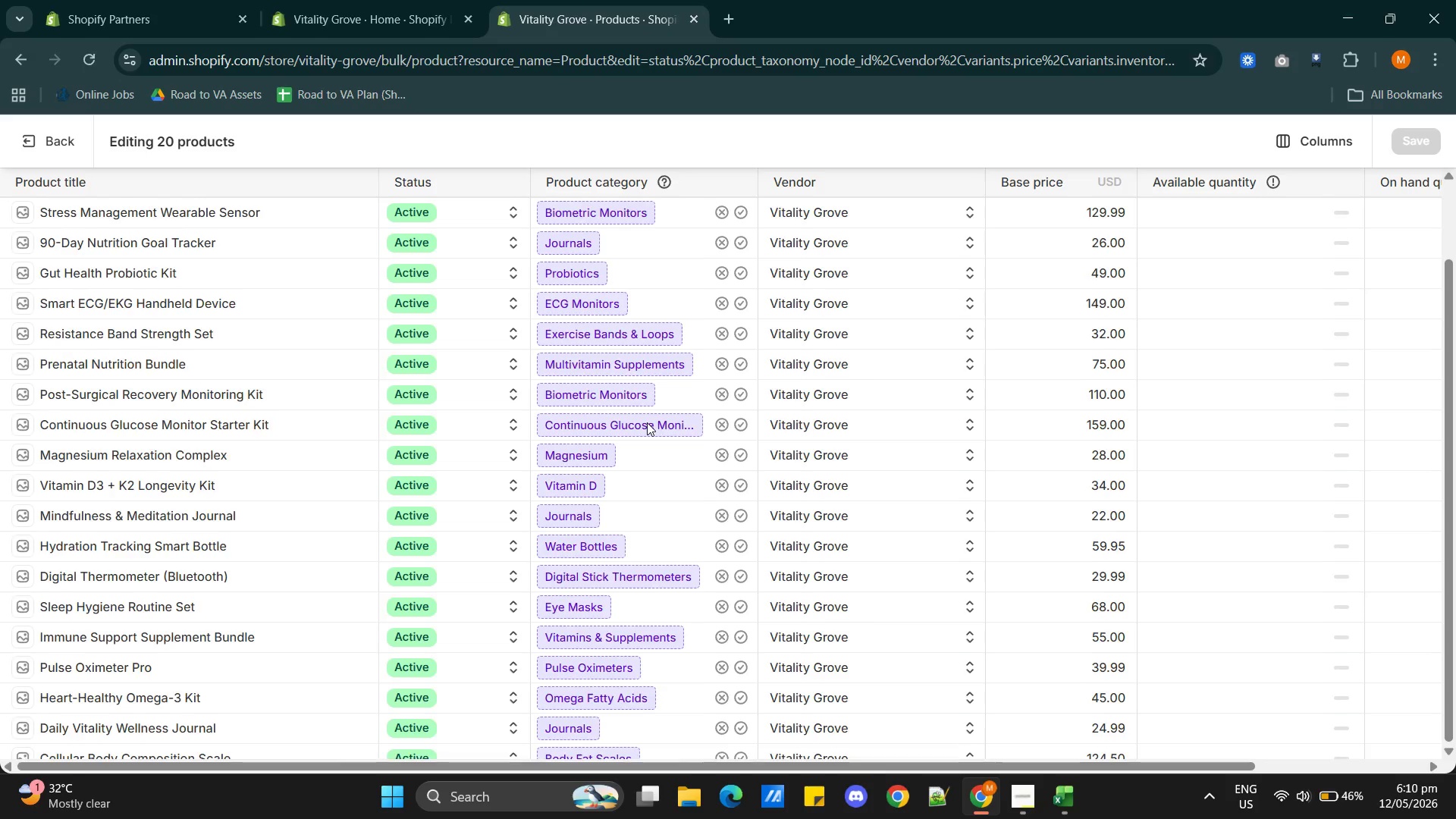 
left_click_drag(start_coordinate=[584, 766], to_coordinate=[909, 771])
 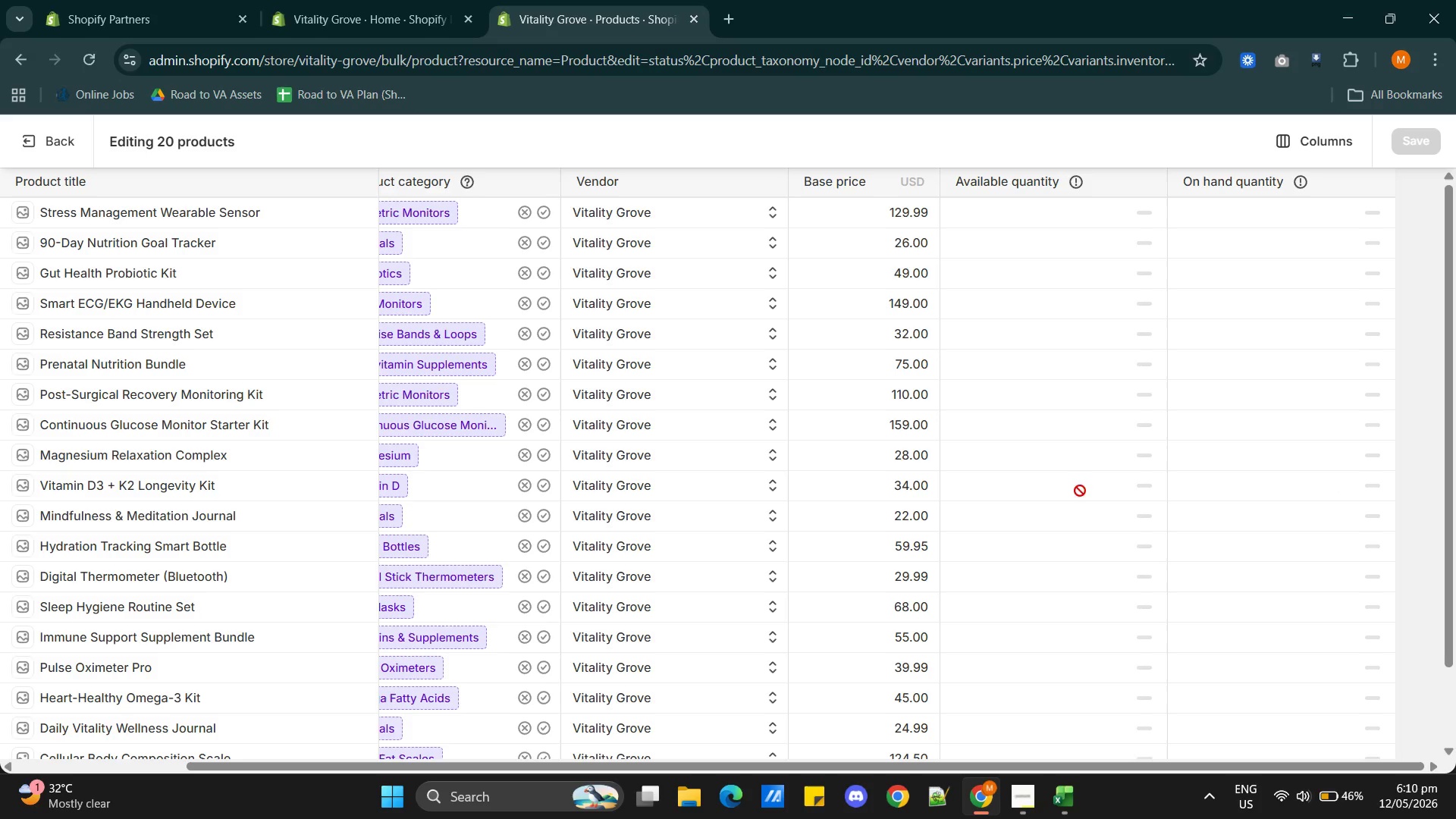 
wait(6.28)
 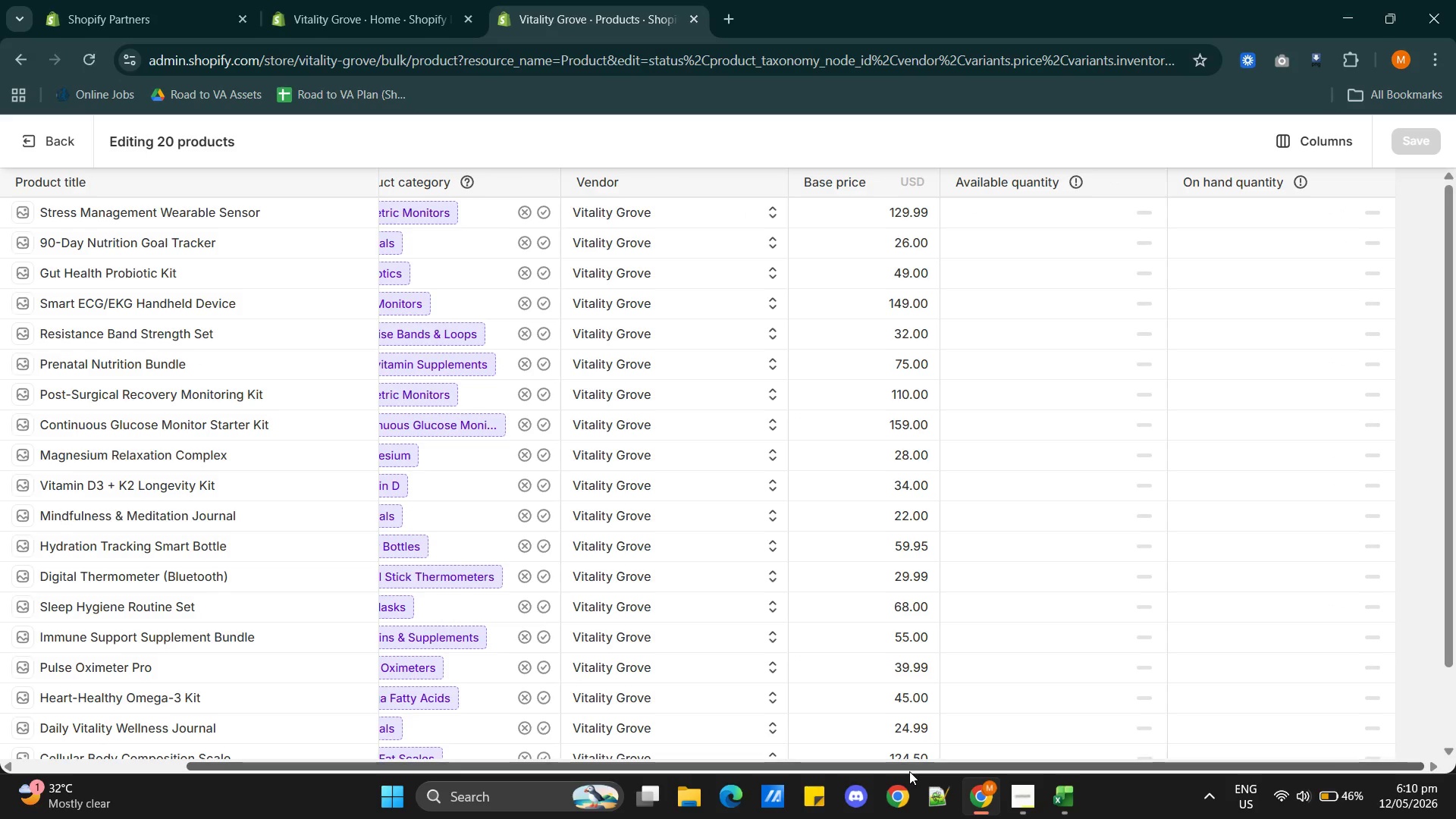 
left_click([1318, 133])
 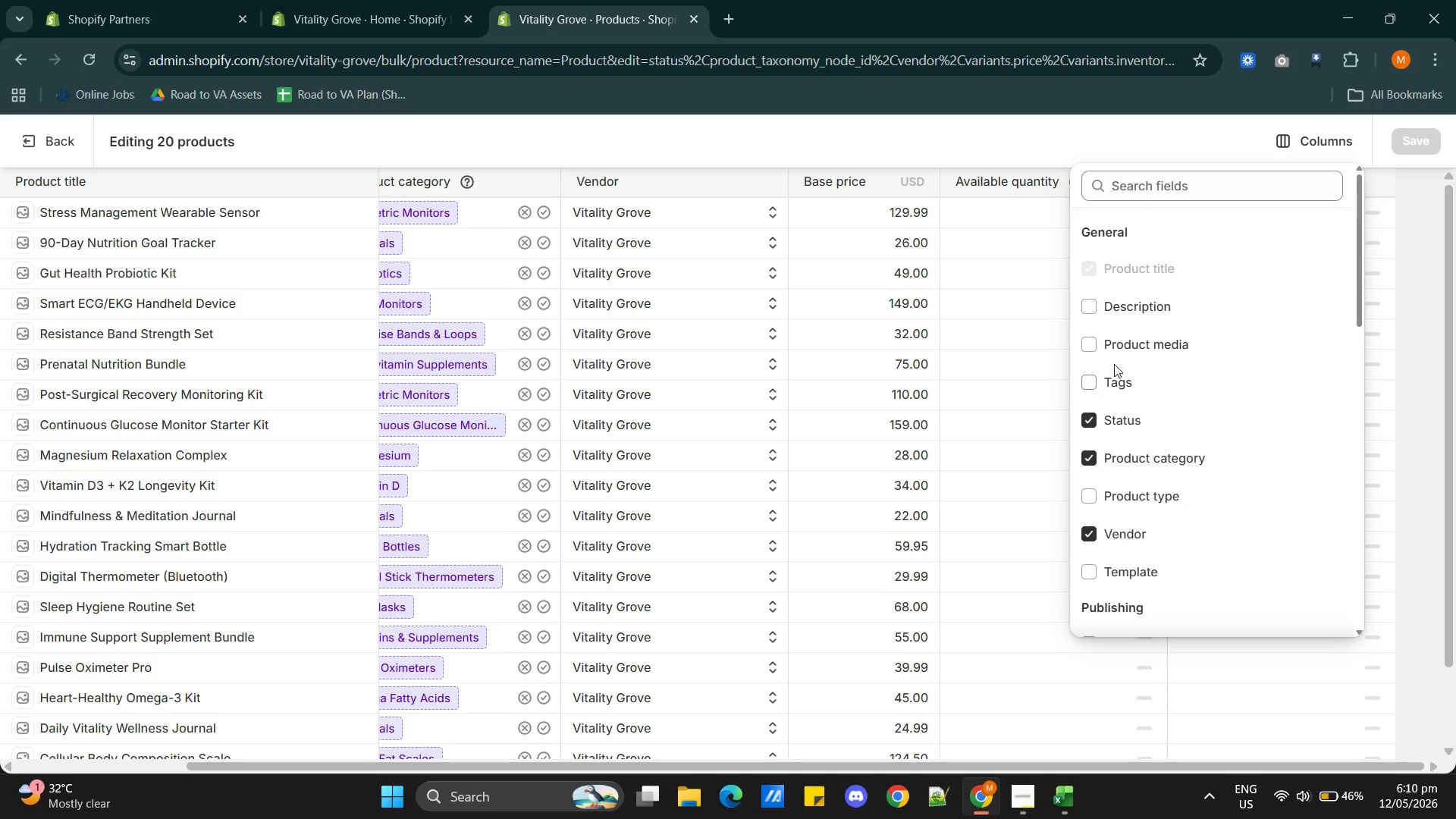 
left_click([1084, 346])
 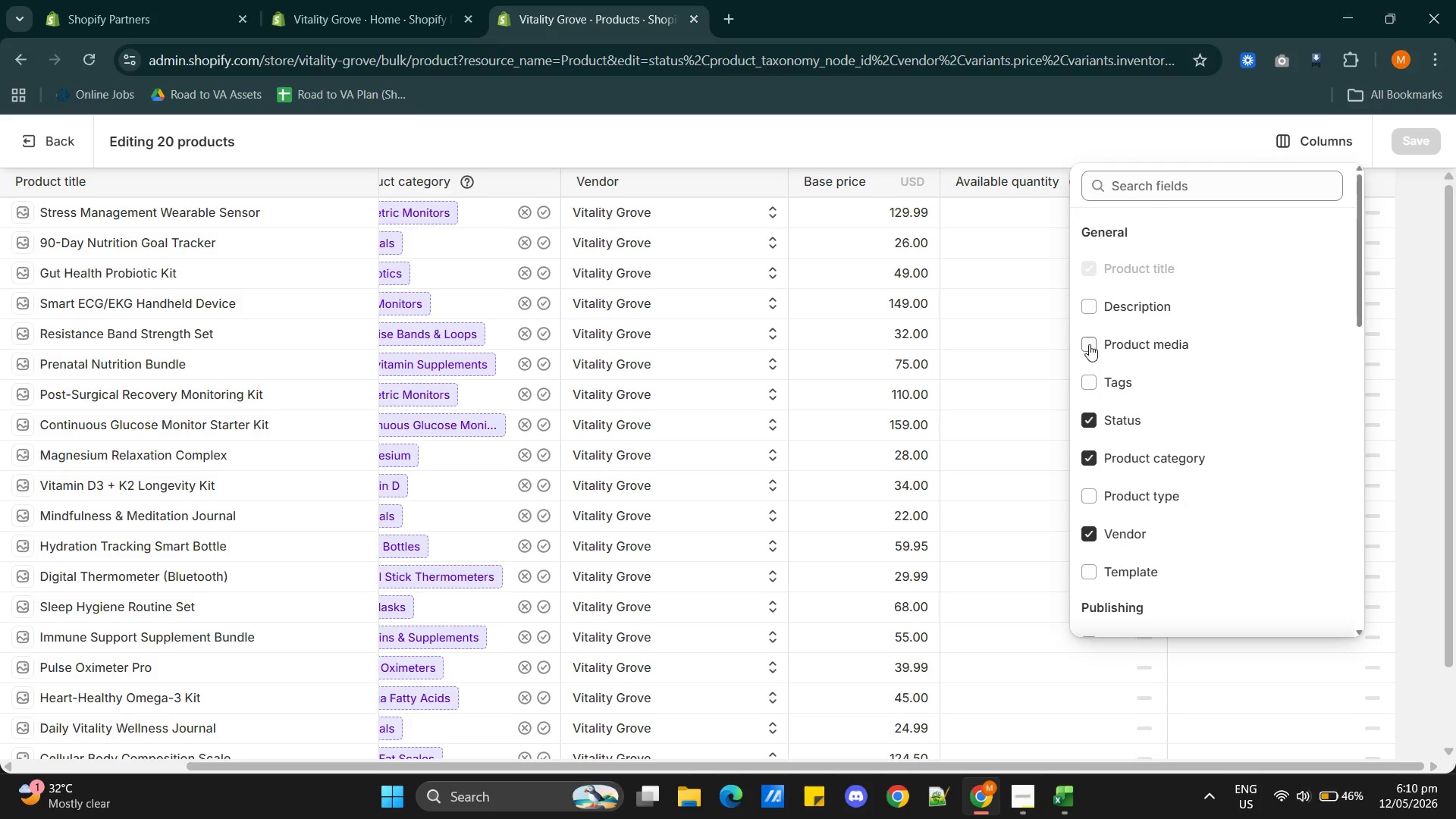 
left_click([1089, 344])
 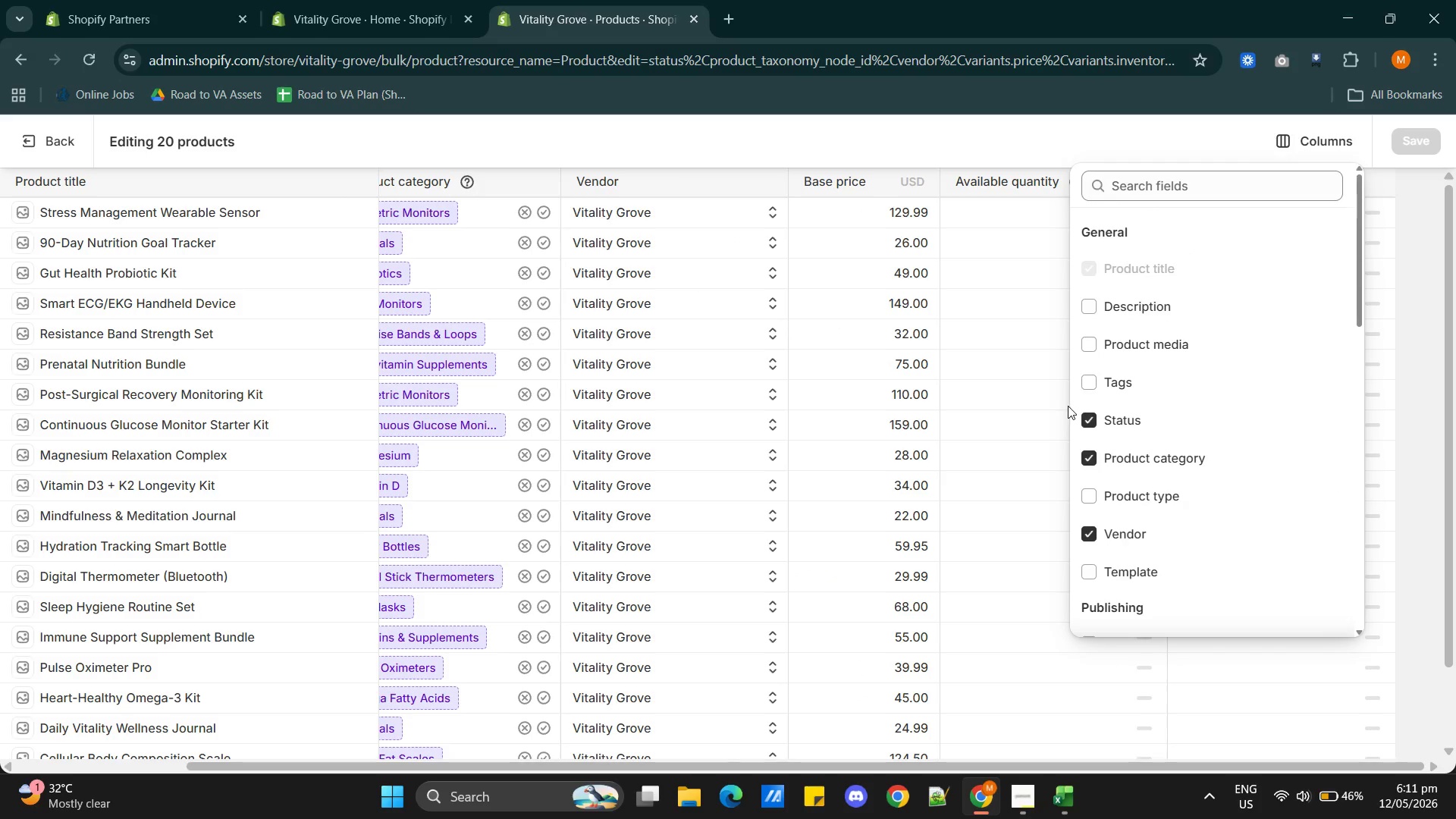 
left_click([1087, 347])
 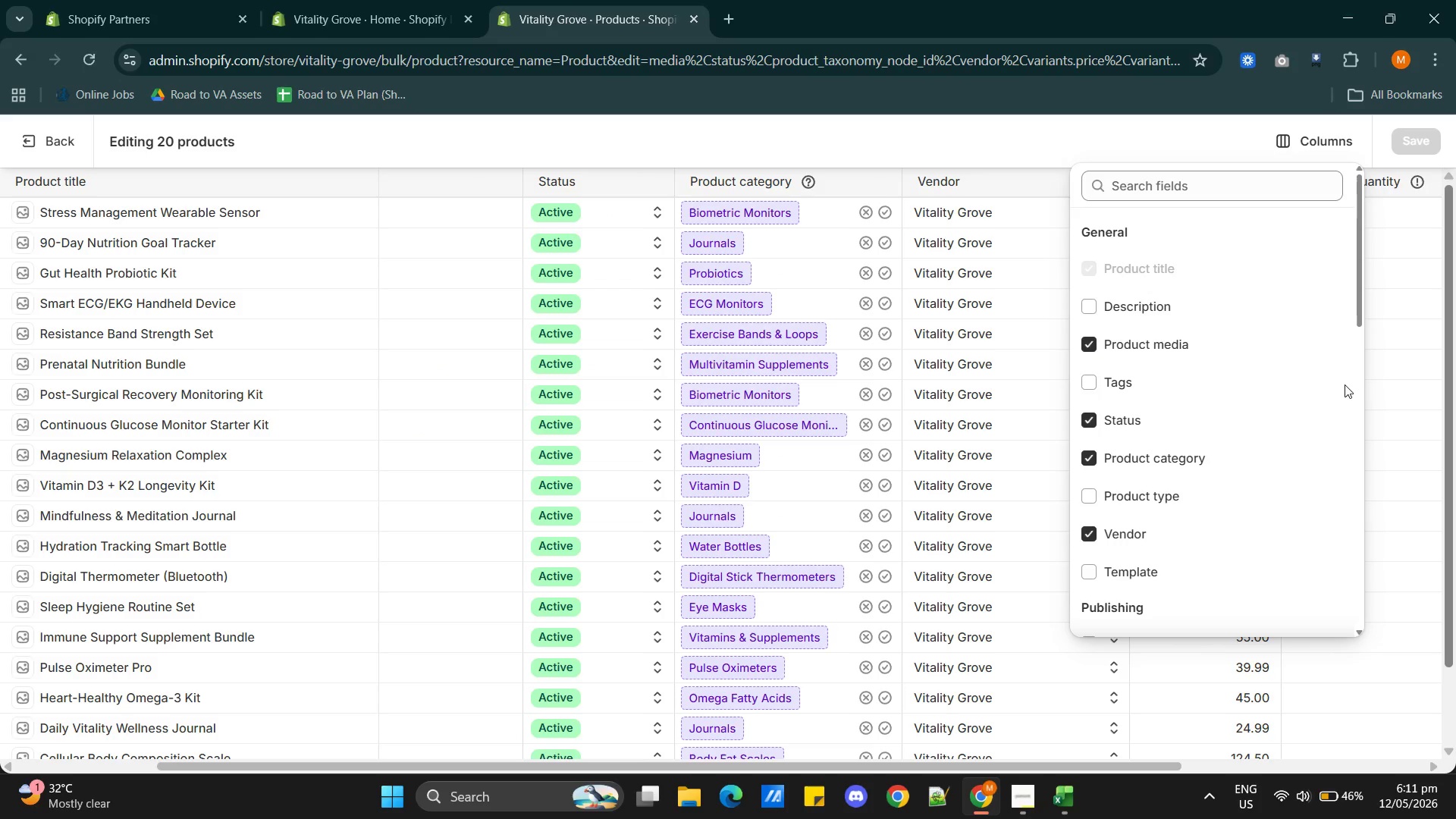 
wait(5.41)
 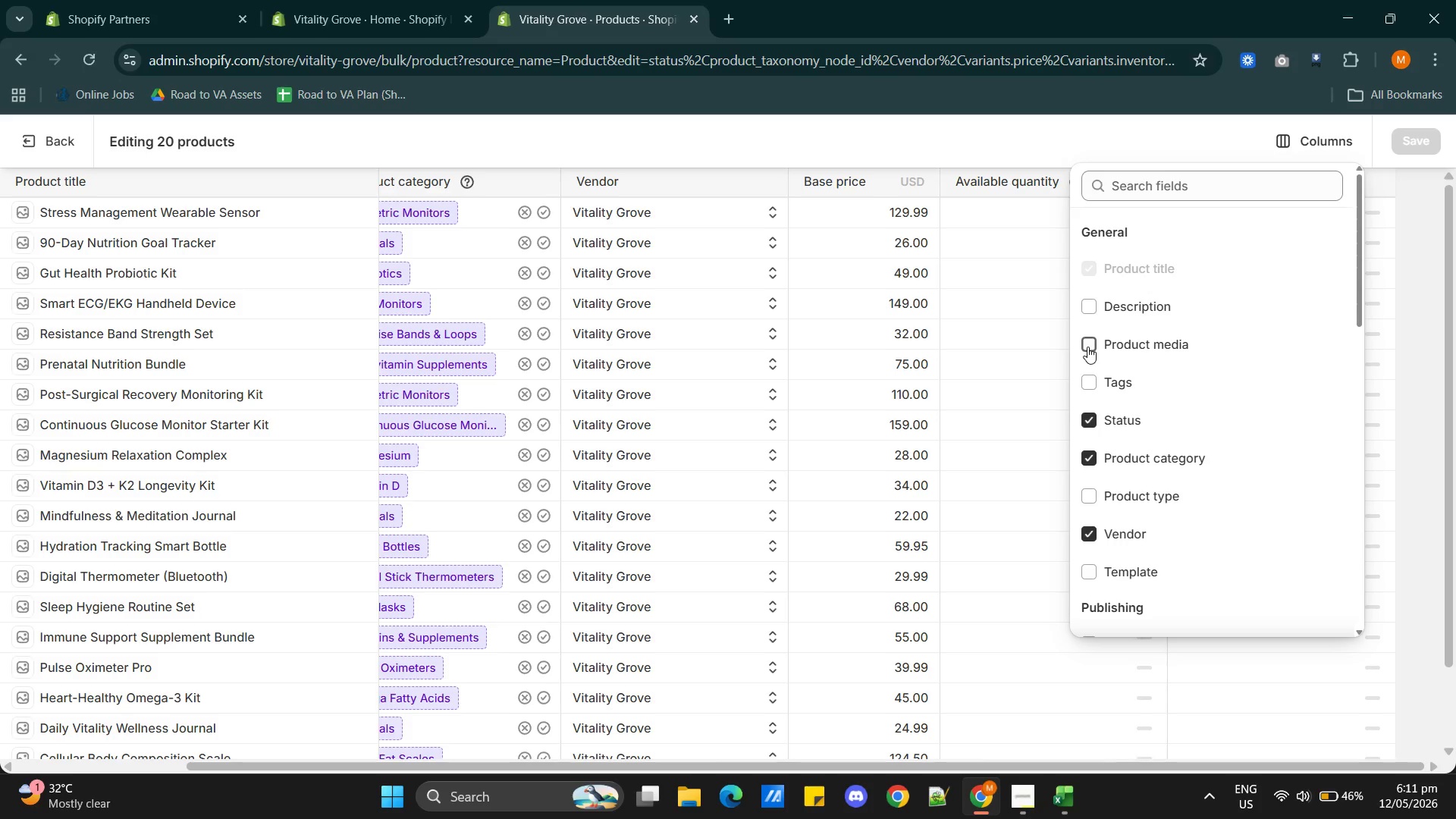 
left_click([1389, 414])
 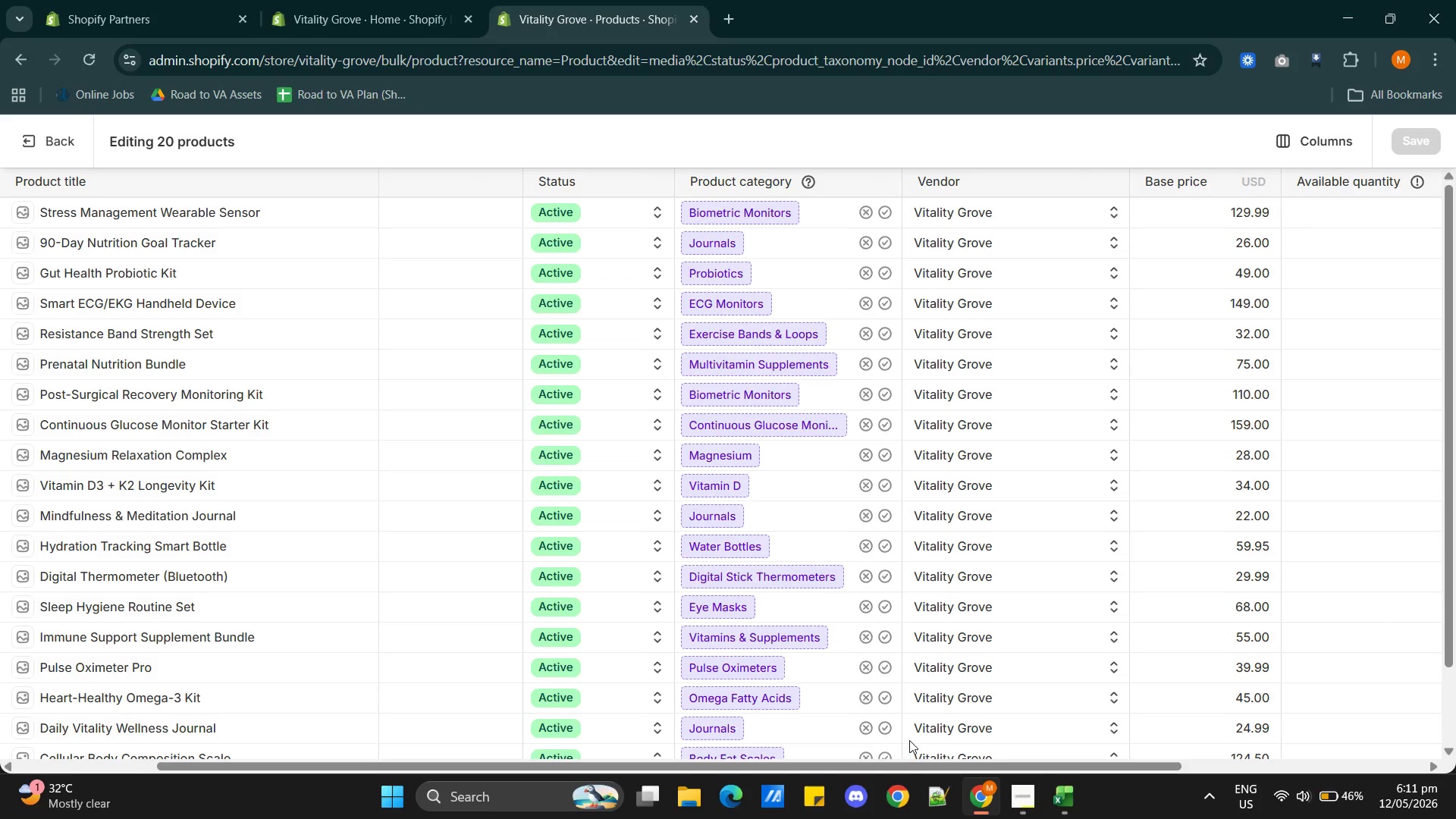 
left_click_drag(start_coordinate=[891, 767], to_coordinate=[692, 818])
 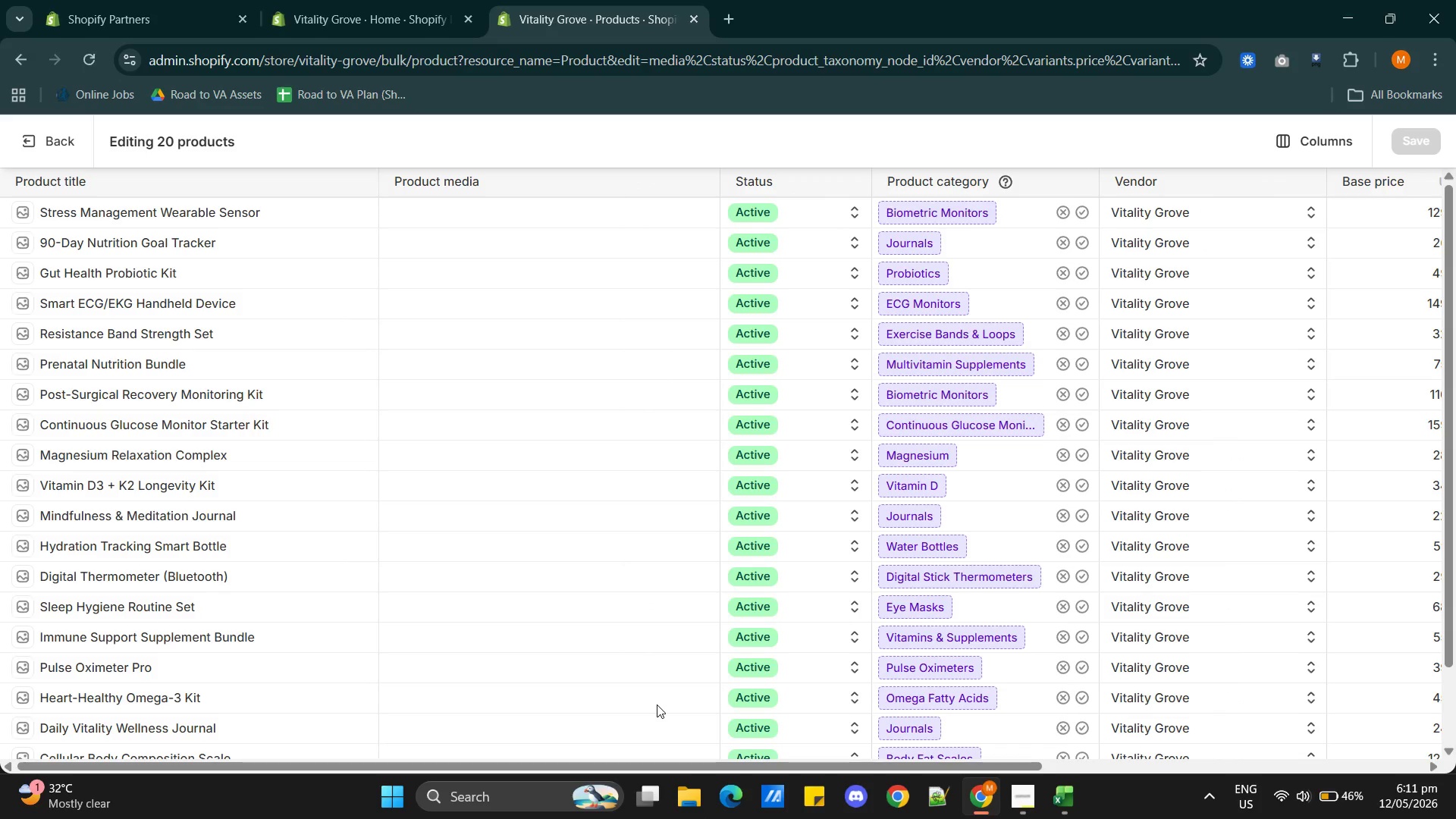 
wait(8.25)
 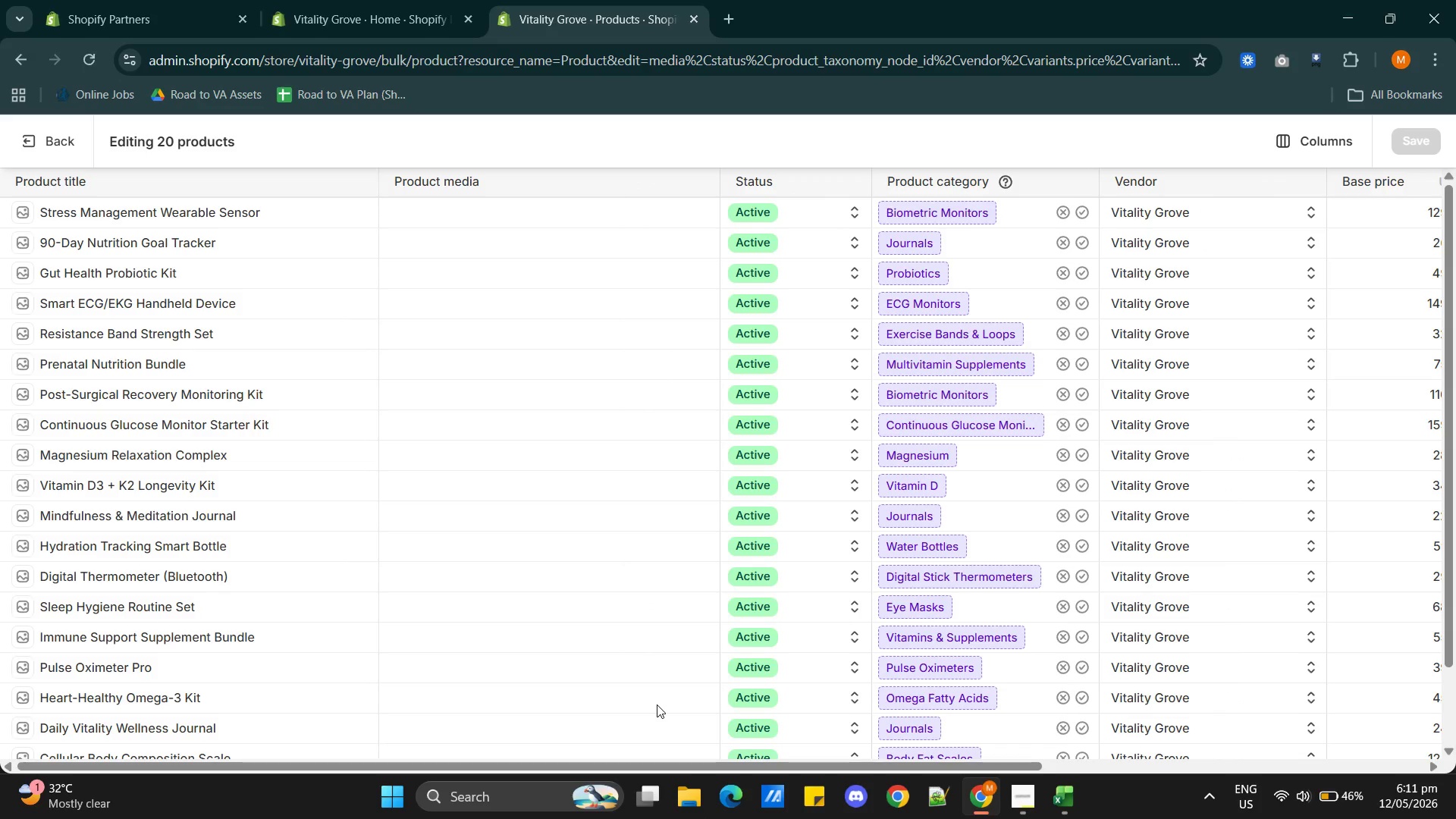 
left_click([408, 8])
 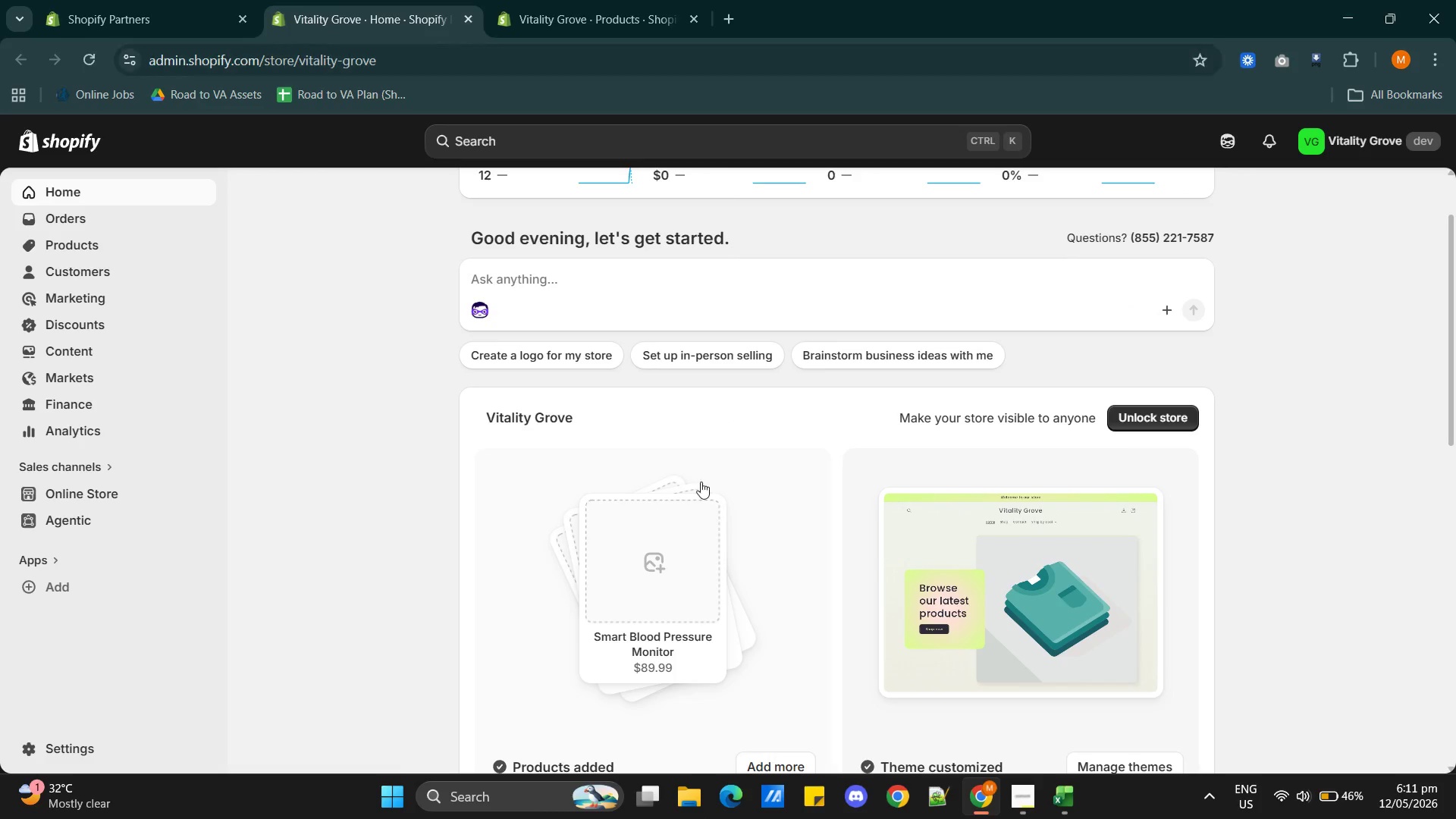 
scroll: coordinate [849, 495], scroll_direction: down, amount: 4.0
 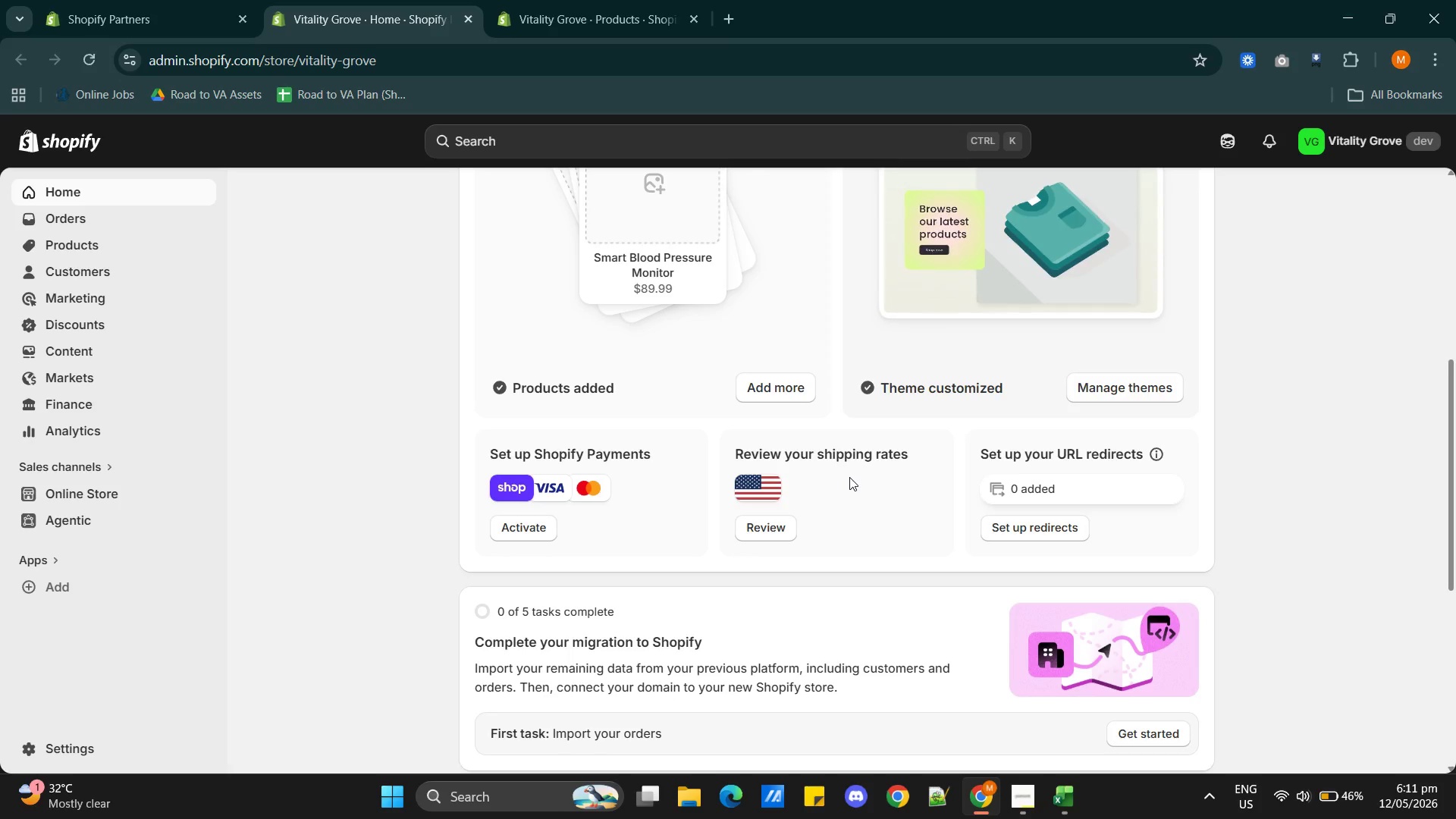 
scroll: coordinate [848, 472], scroll_direction: up, amount: 3.0
 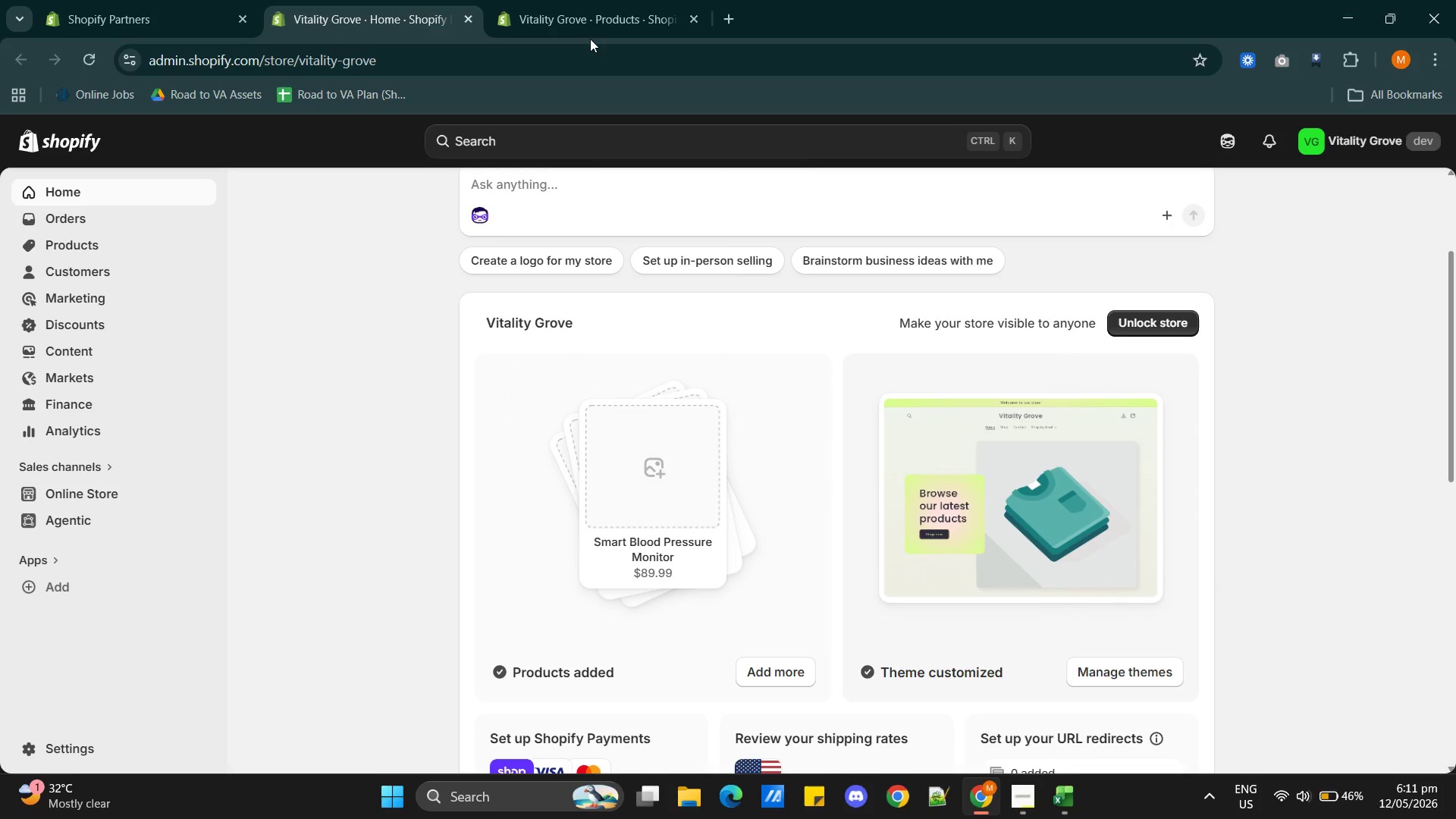 
left_click([586, 30])